 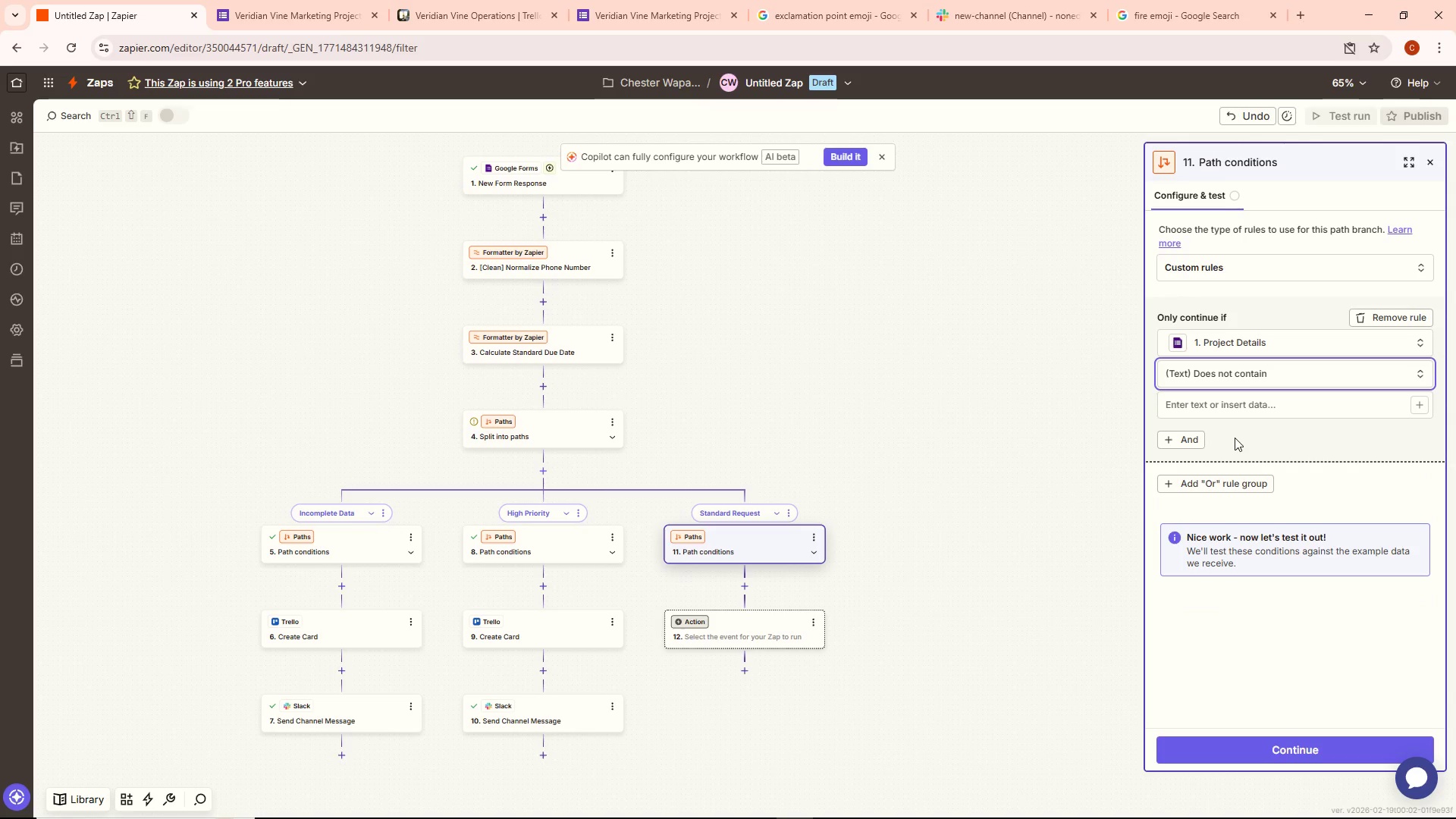 
left_click([1220, 412])
 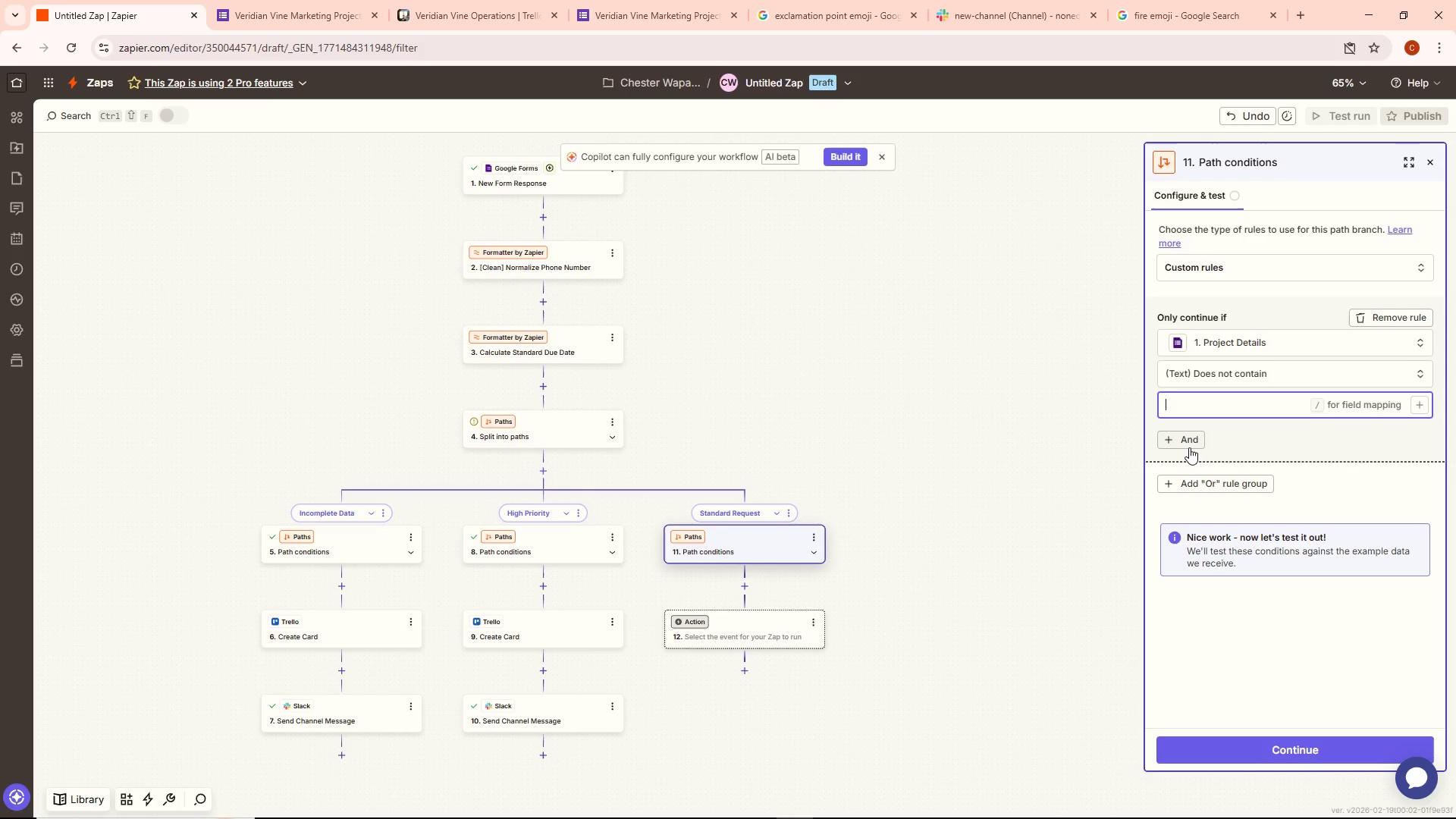 
type(Urgent)
 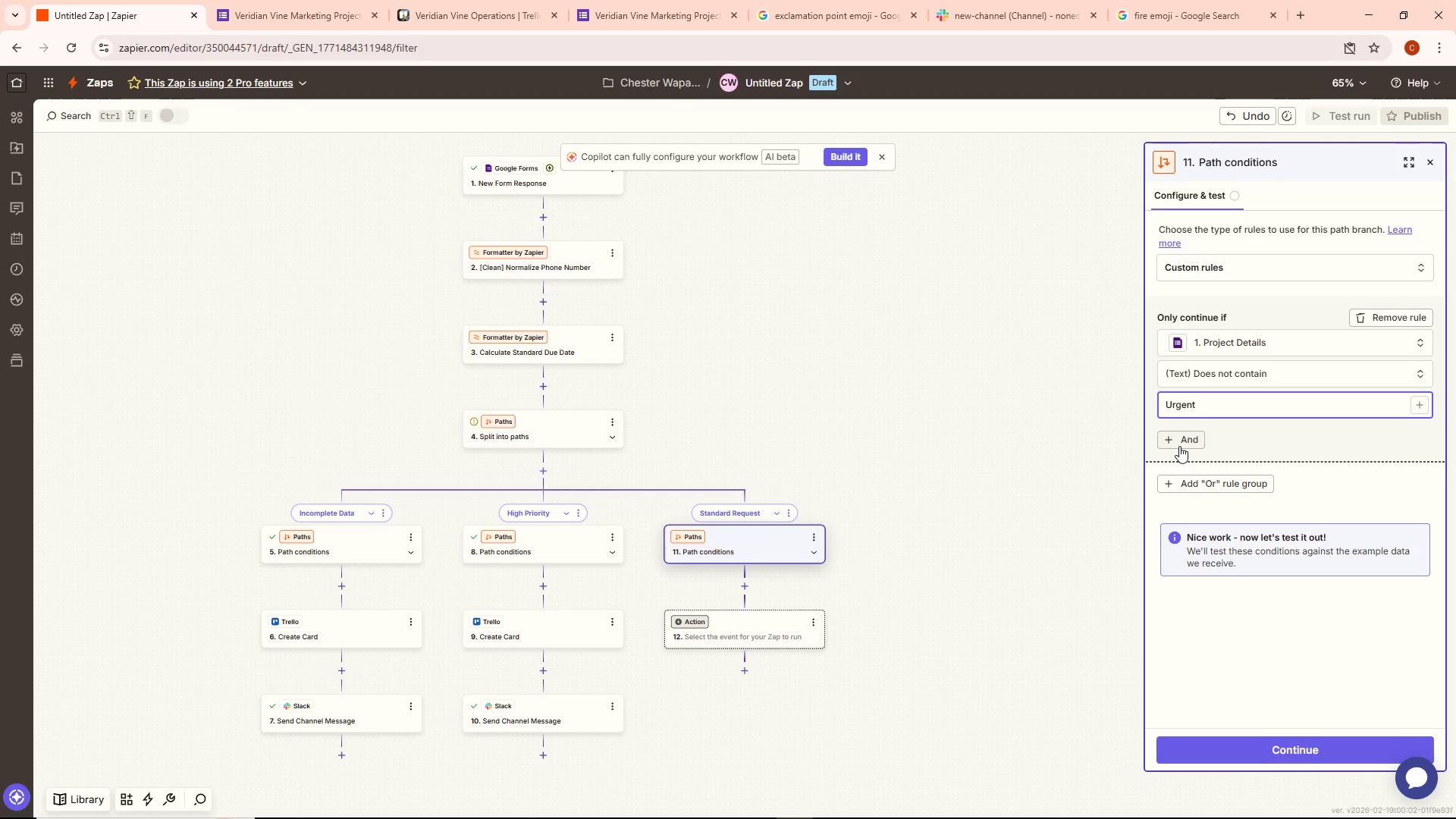 
left_click([1185, 436])
 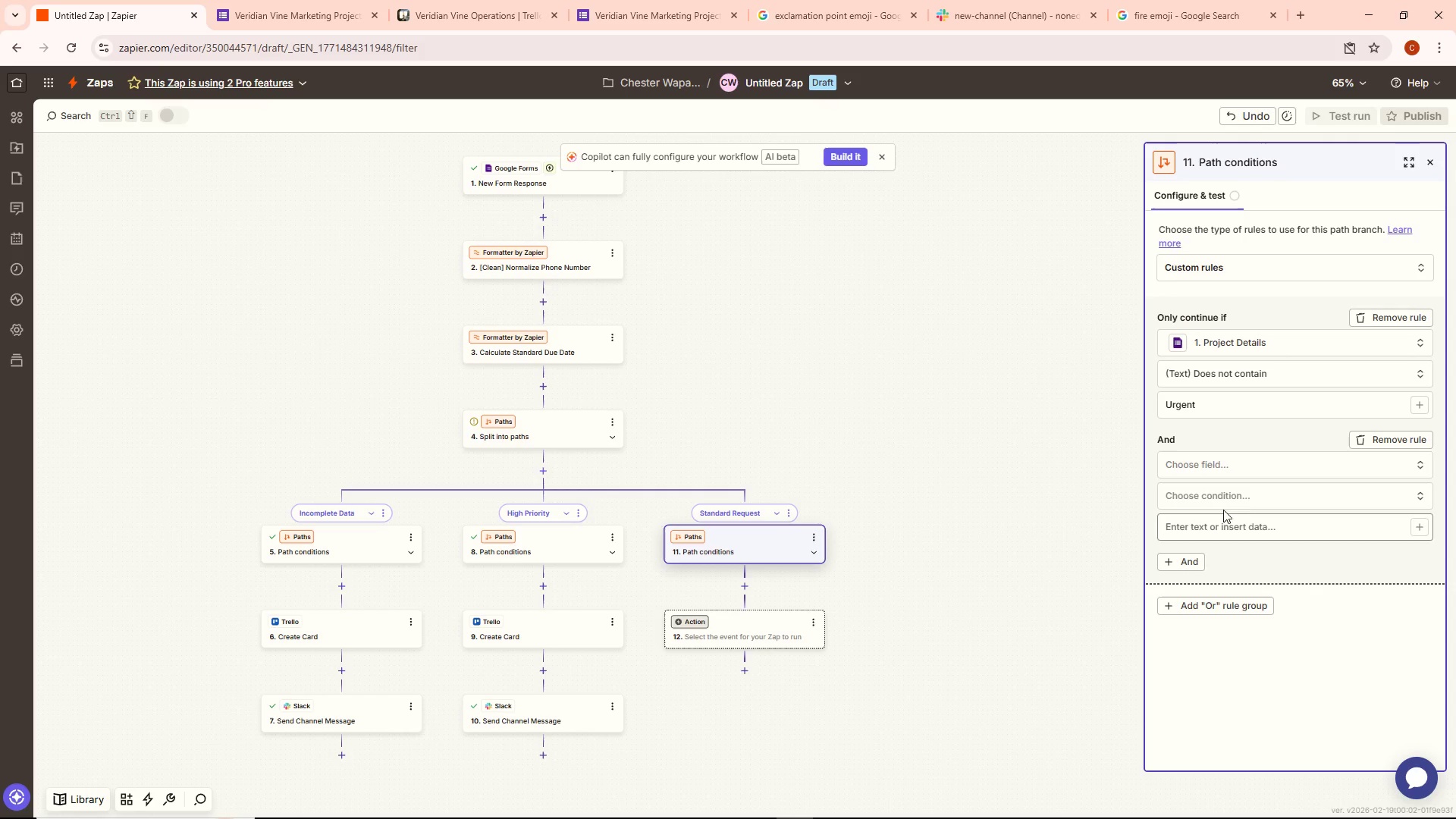 
left_click([1197, 464])
 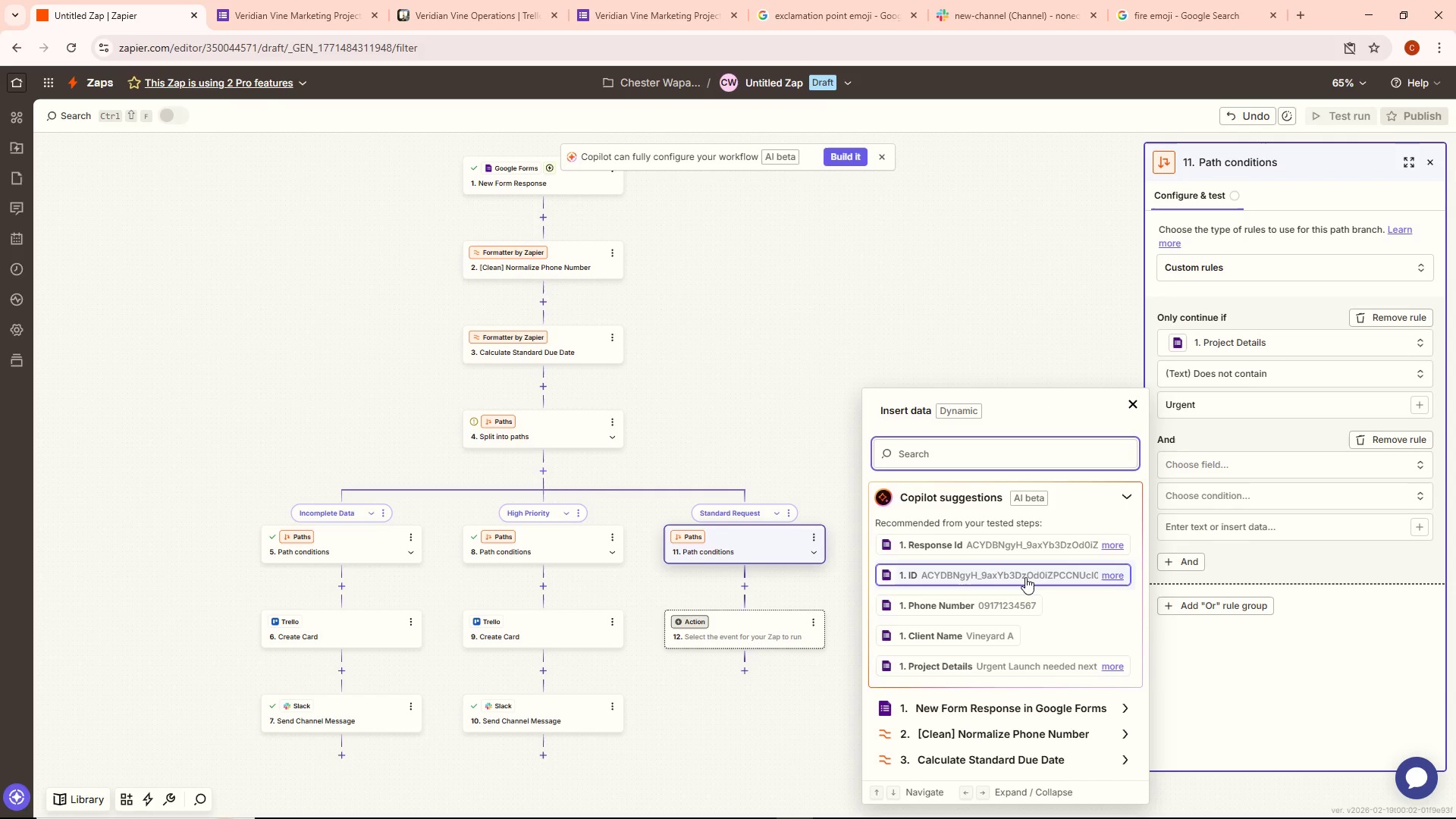 
scroll: coordinate [1031, 582], scroll_direction: down, amount: 3.0
 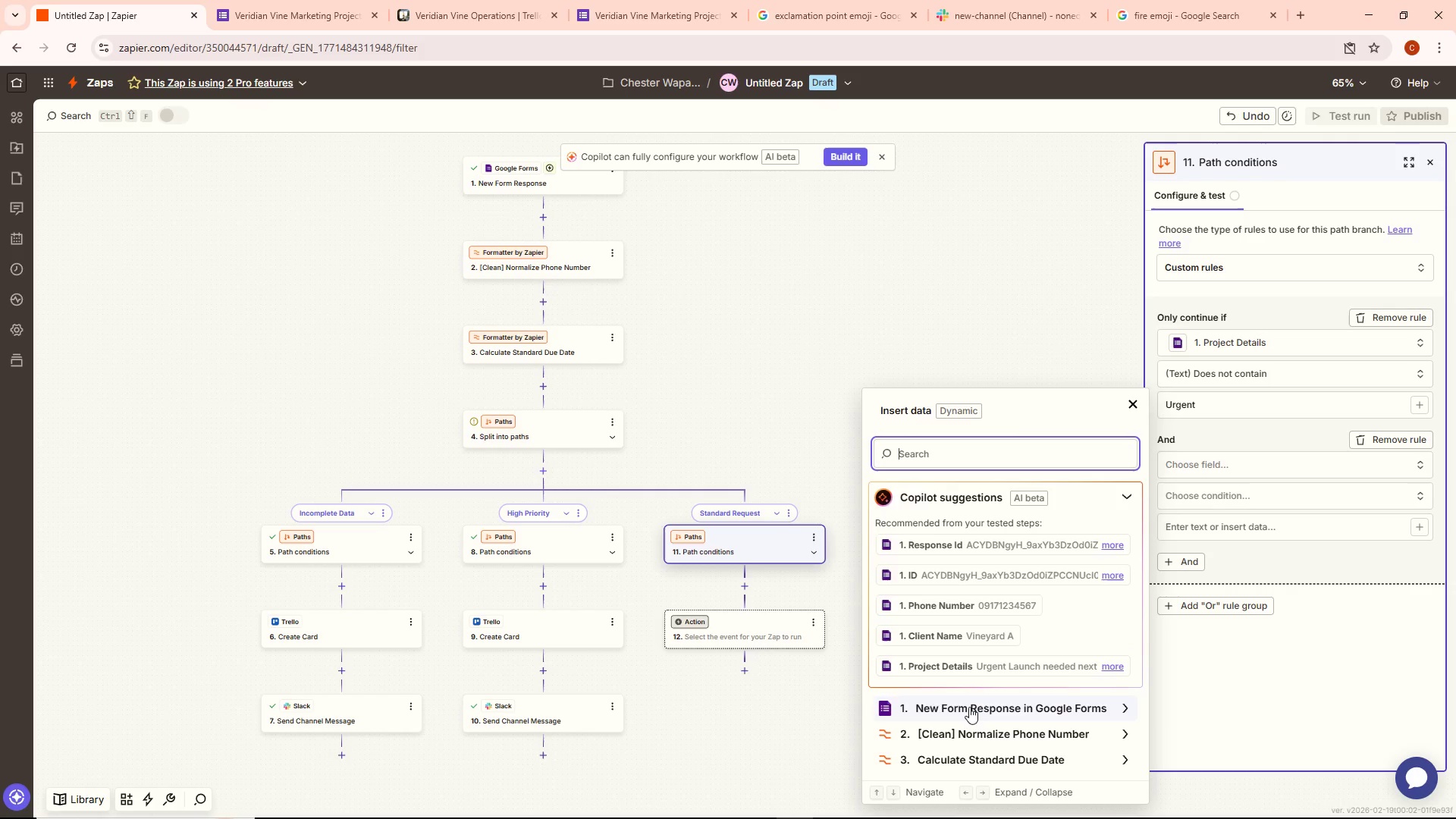 
left_click([963, 704])
 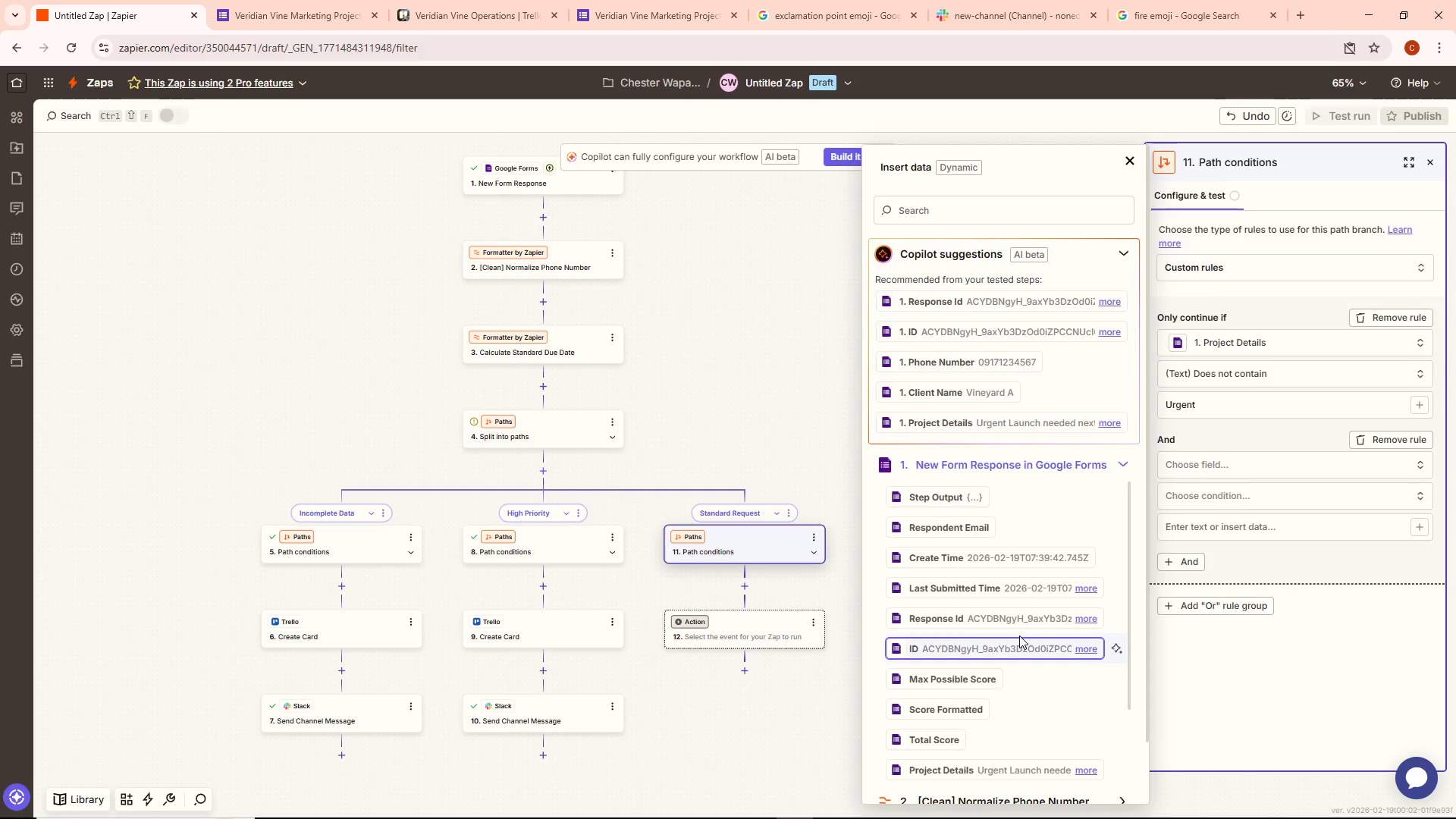 
scroll: coordinate [1019, 635], scroll_direction: down, amount: 2.0
 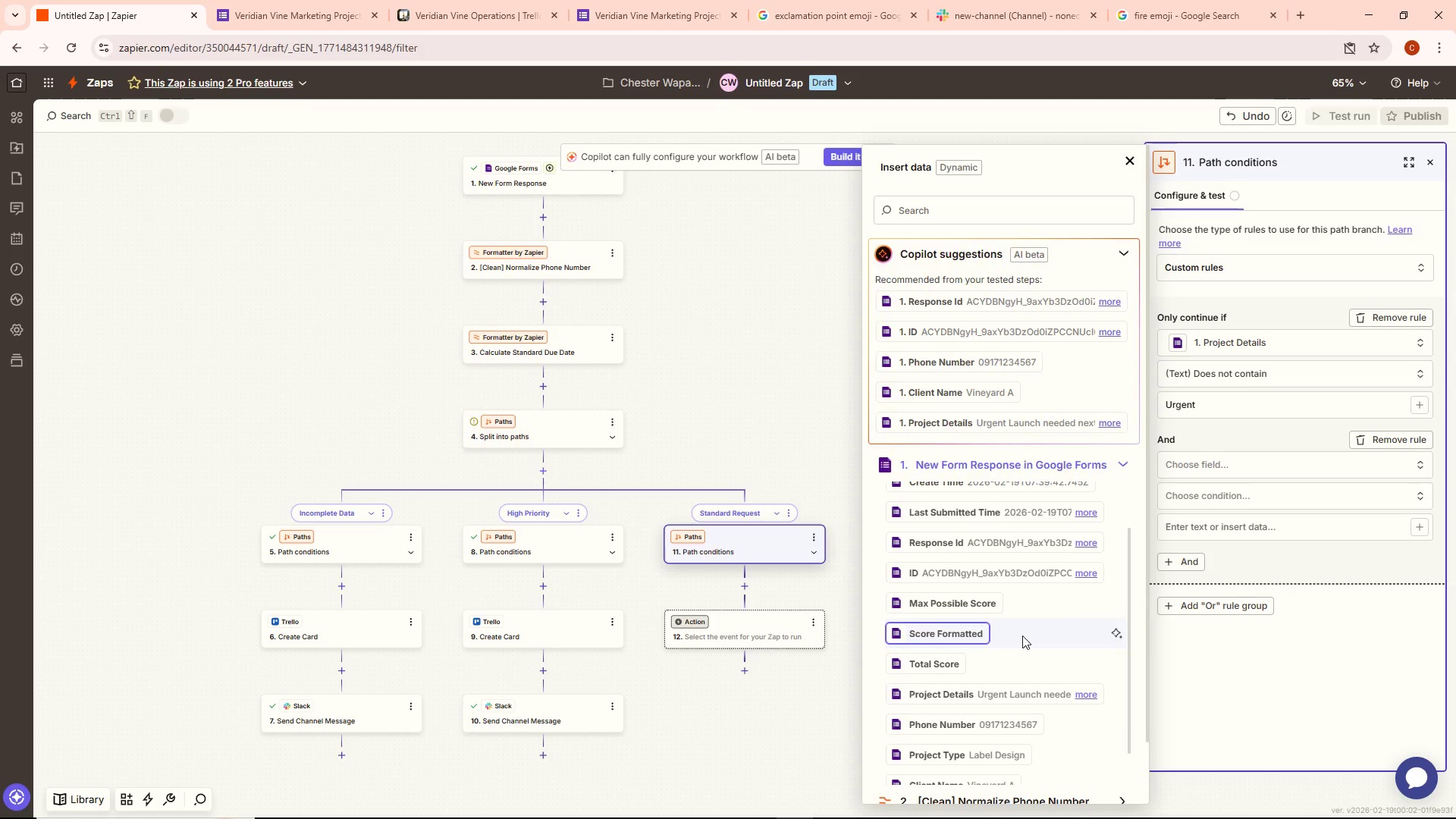 
wait(45.19)
 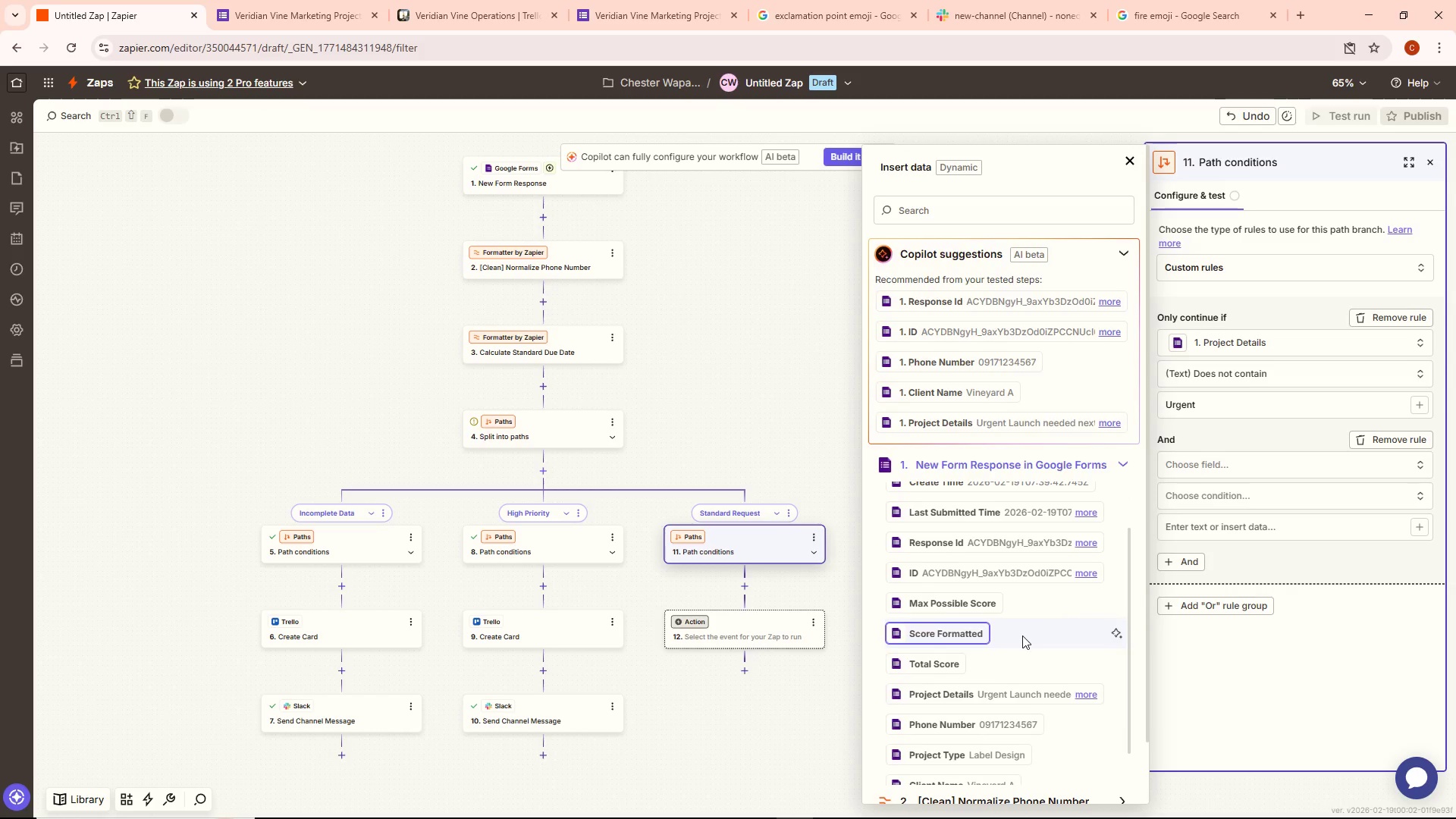 
scroll: coordinate [930, 629], scroll_direction: down, amount: 2.0
 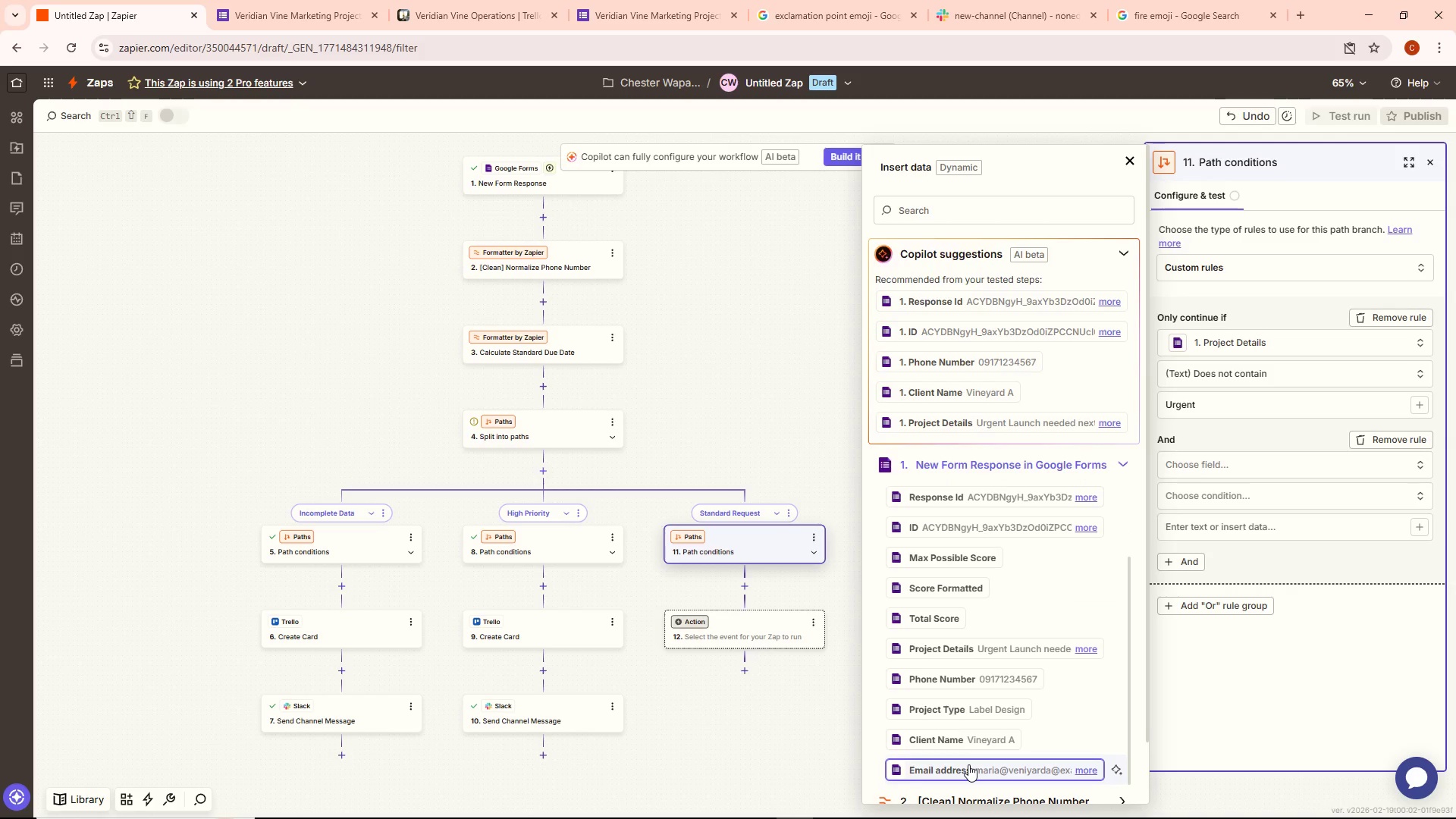 
left_click([968, 764])
 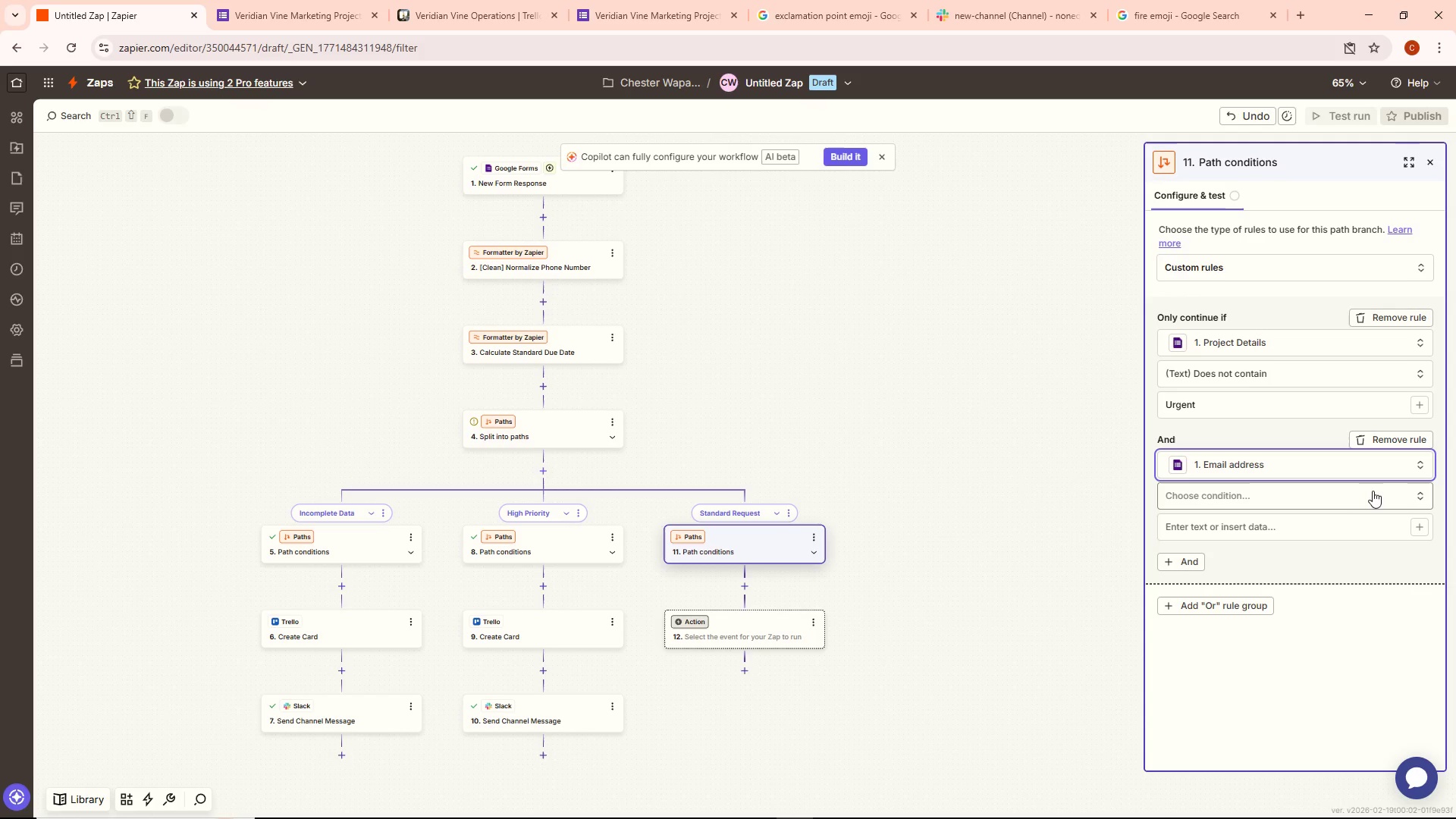 
left_click([1343, 496])
 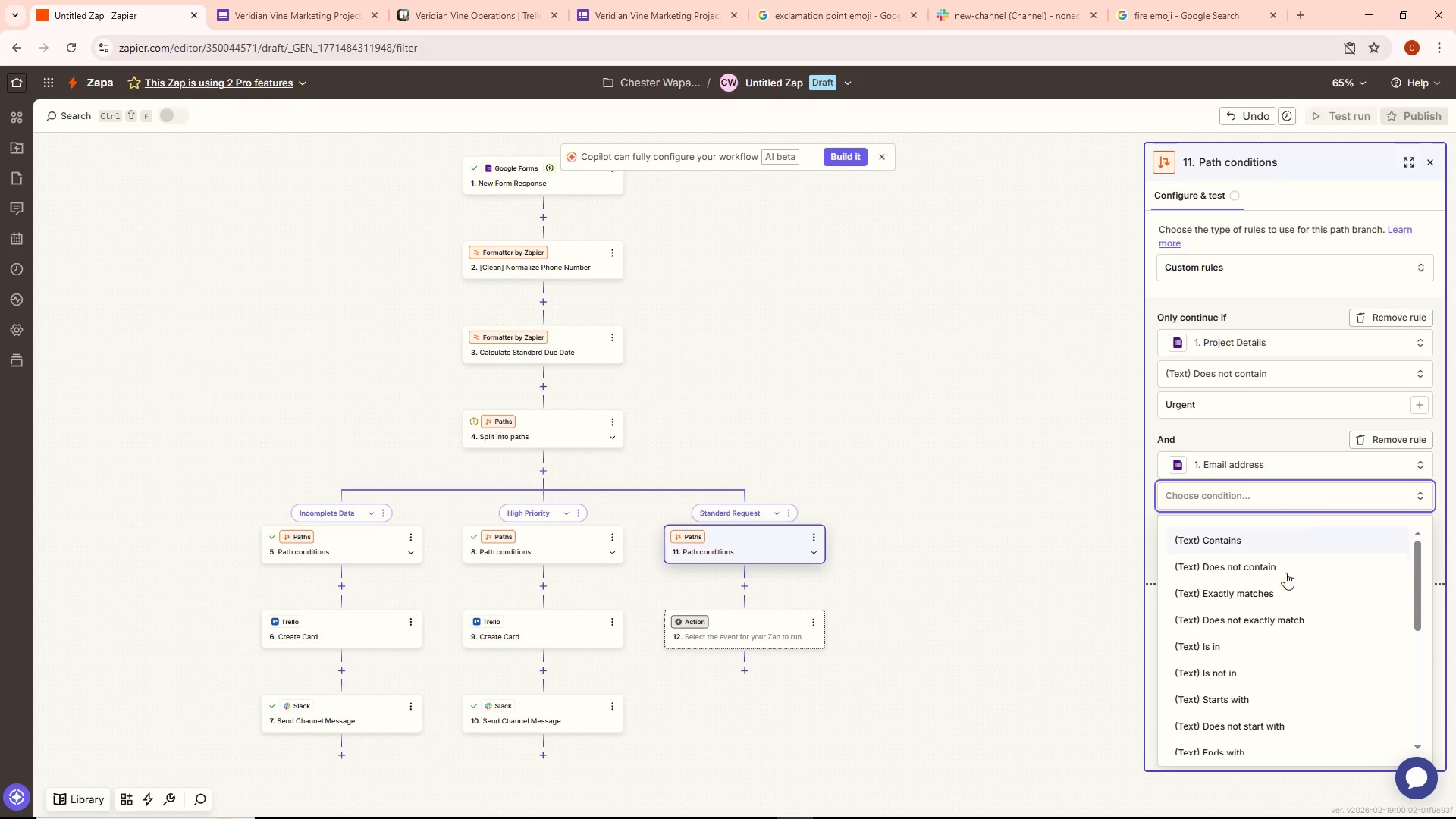 
scroll: coordinate [1281, 640], scroll_direction: down, amount: 9.0
 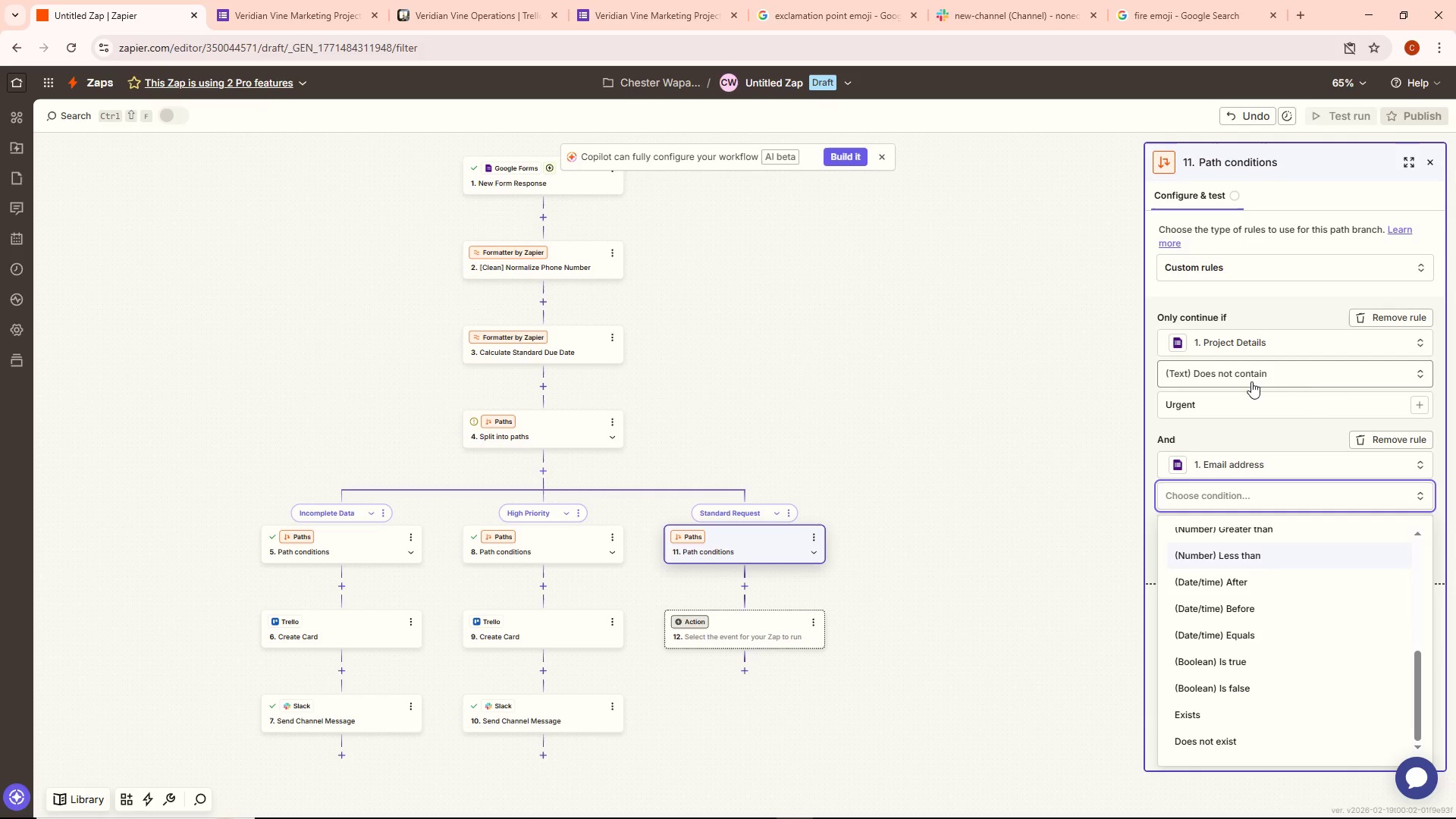 
wait(27.06)
 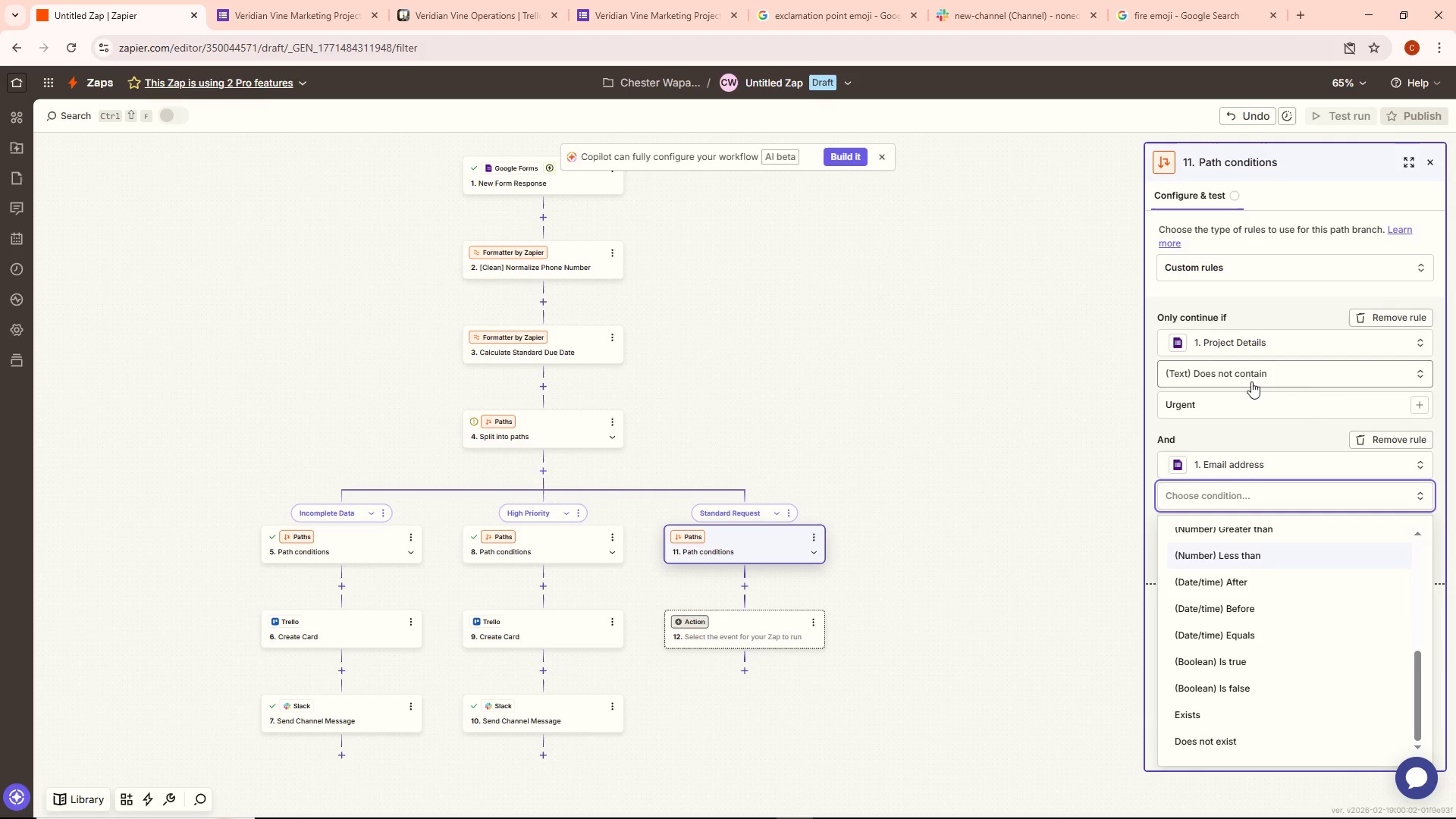 
left_click([1215, 713])
 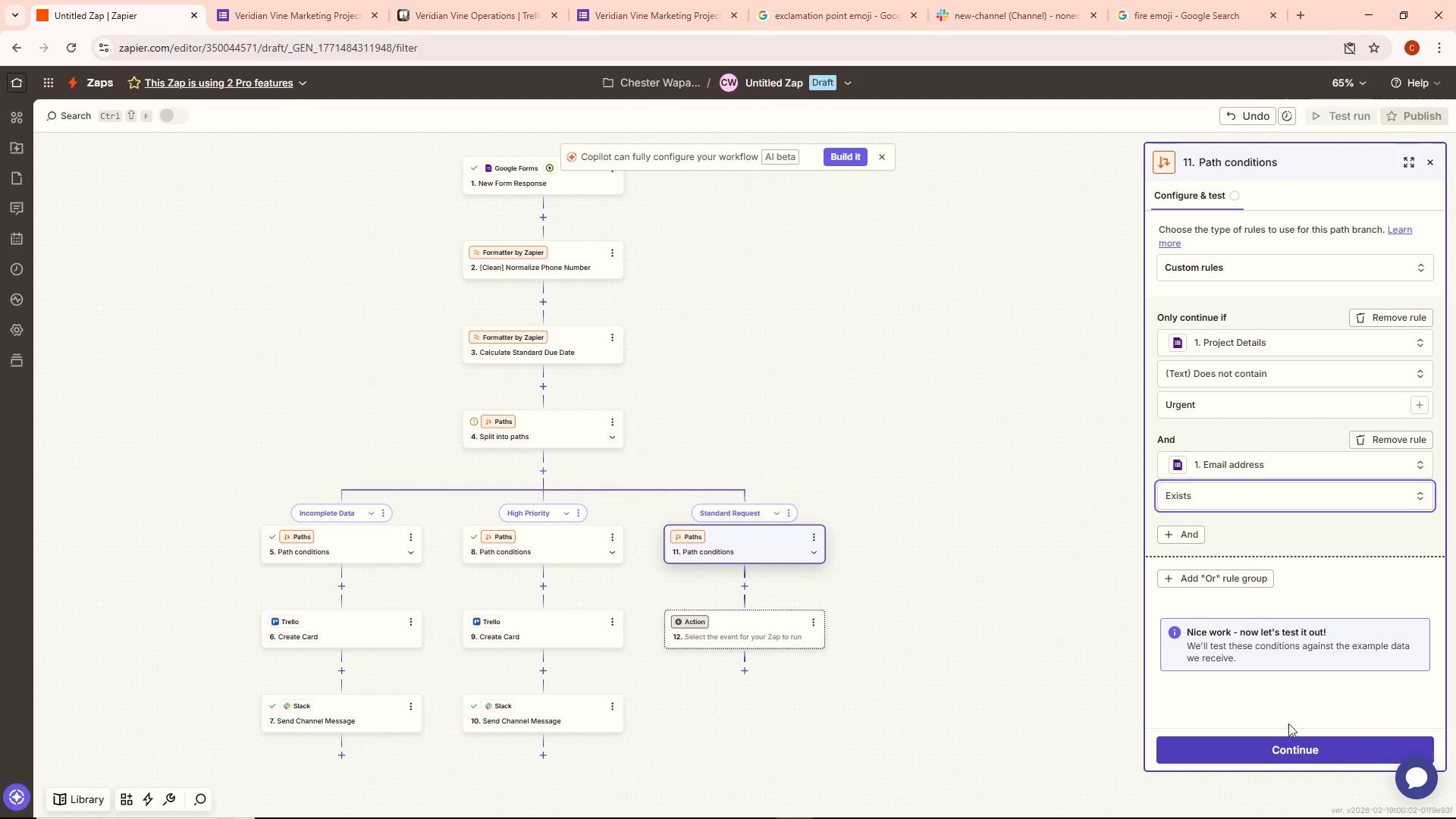 
left_click([1051, 510])
 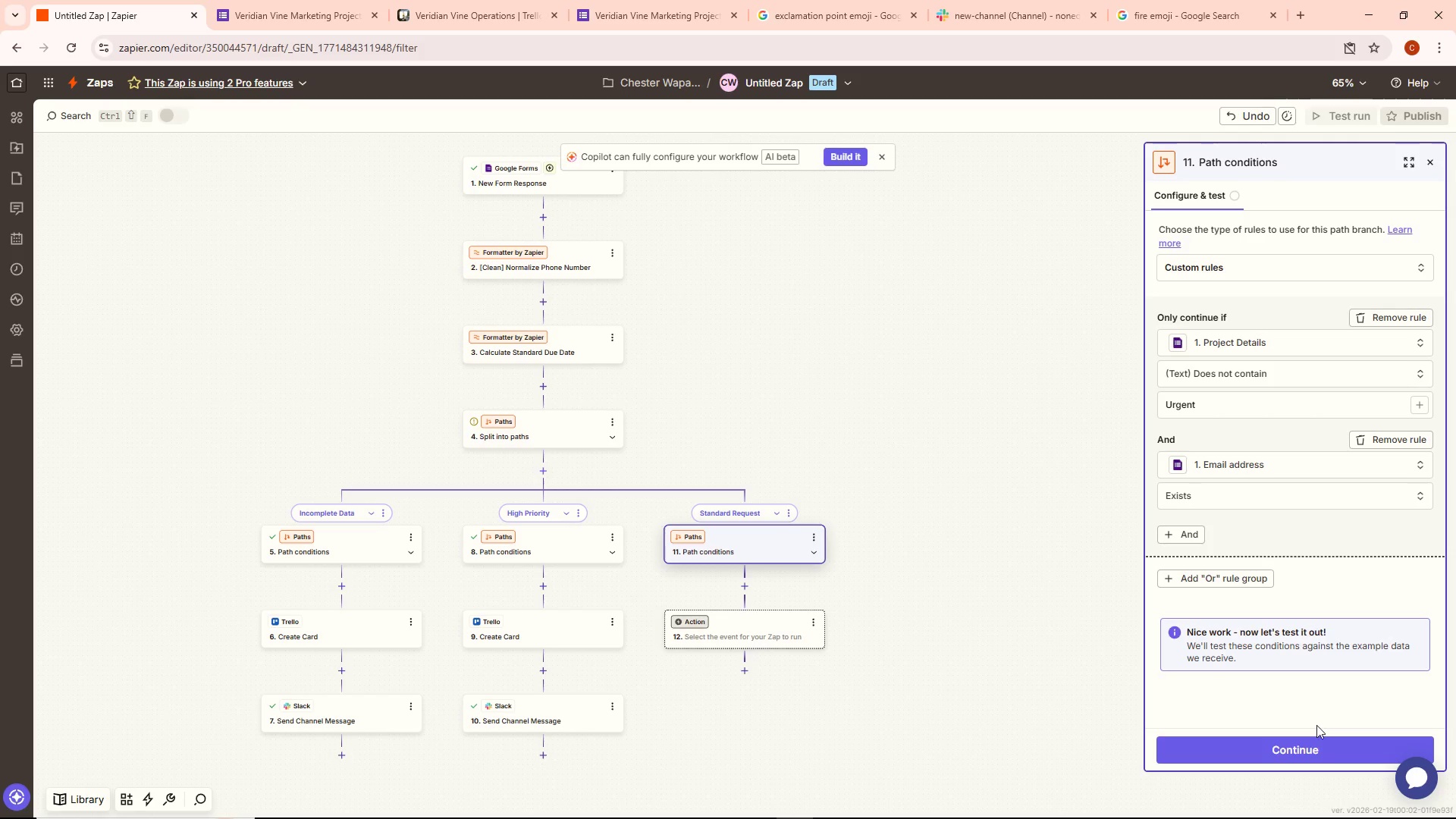 
left_click([1299, 746])
 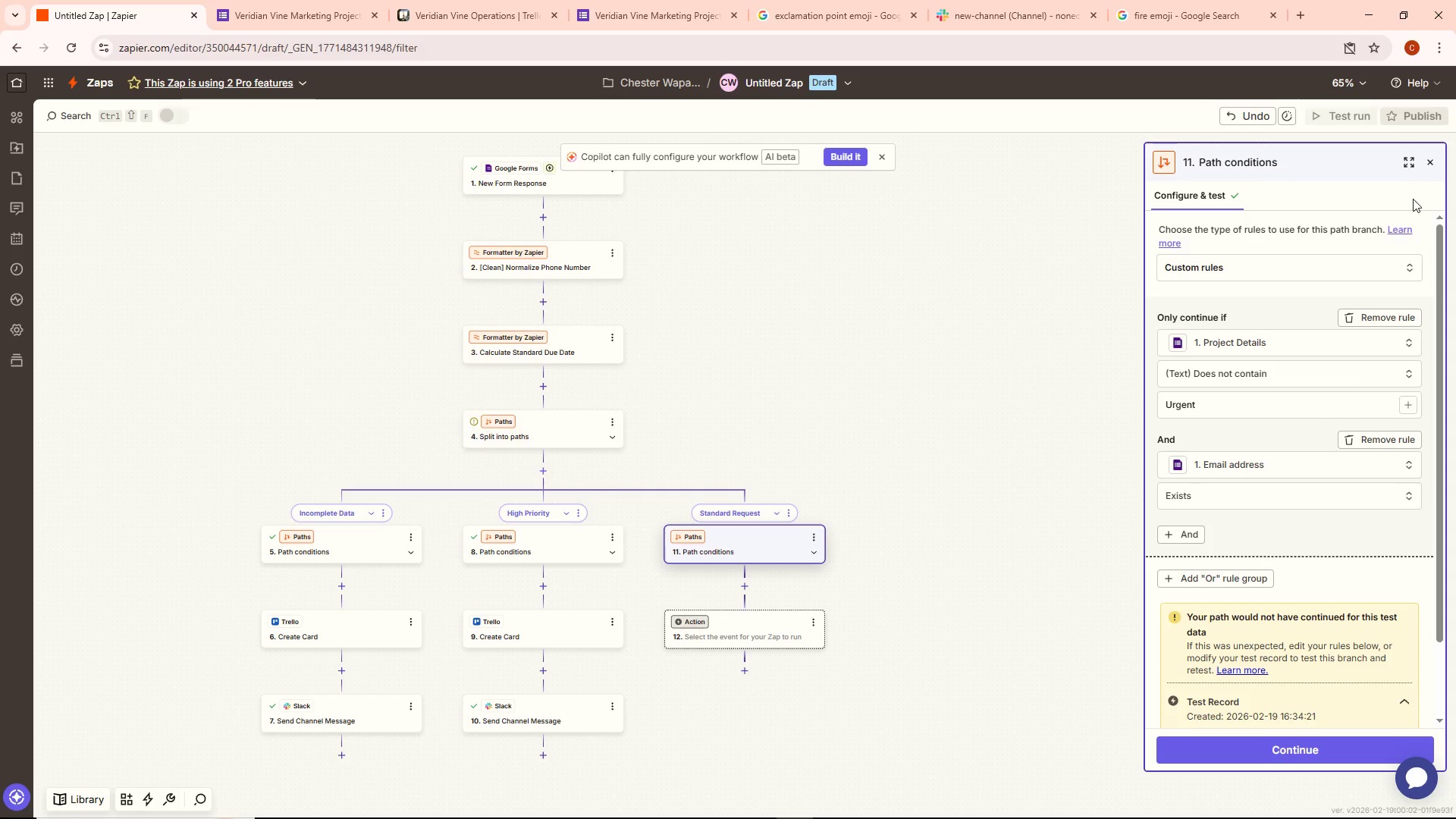 
left_click([1432, 162])
 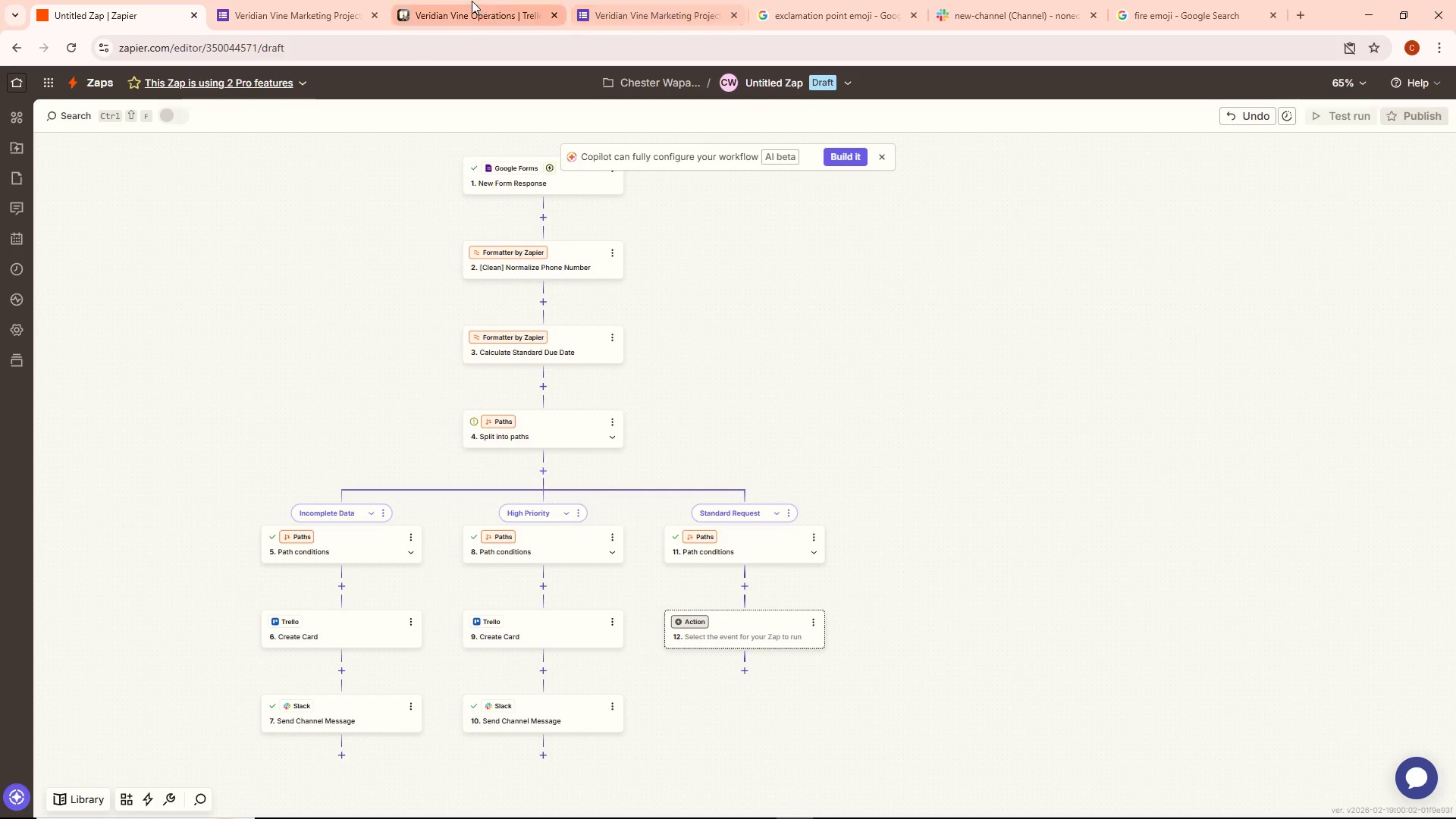 
left_click([303, 1])
 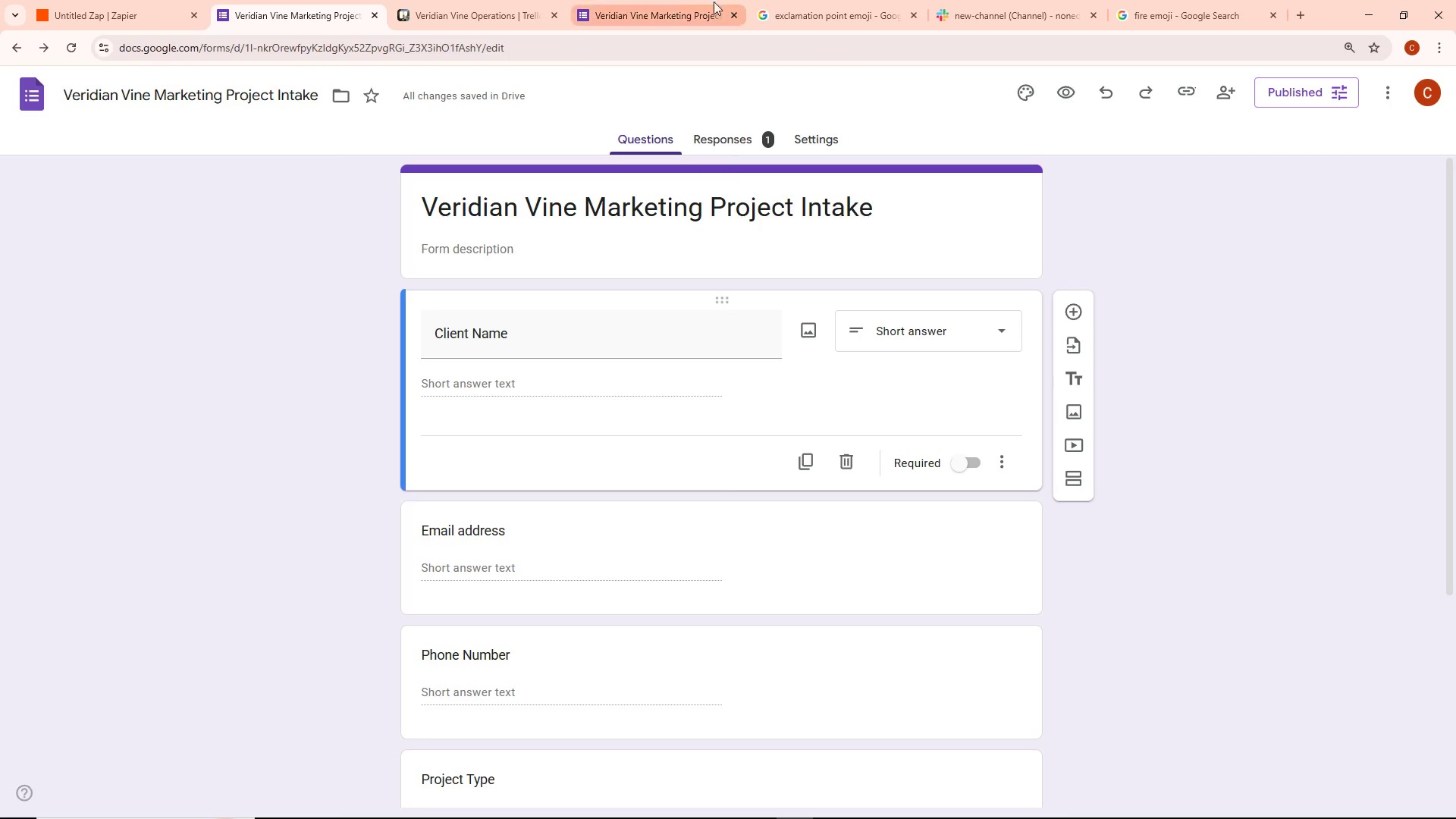 
left_click([645, 9])
 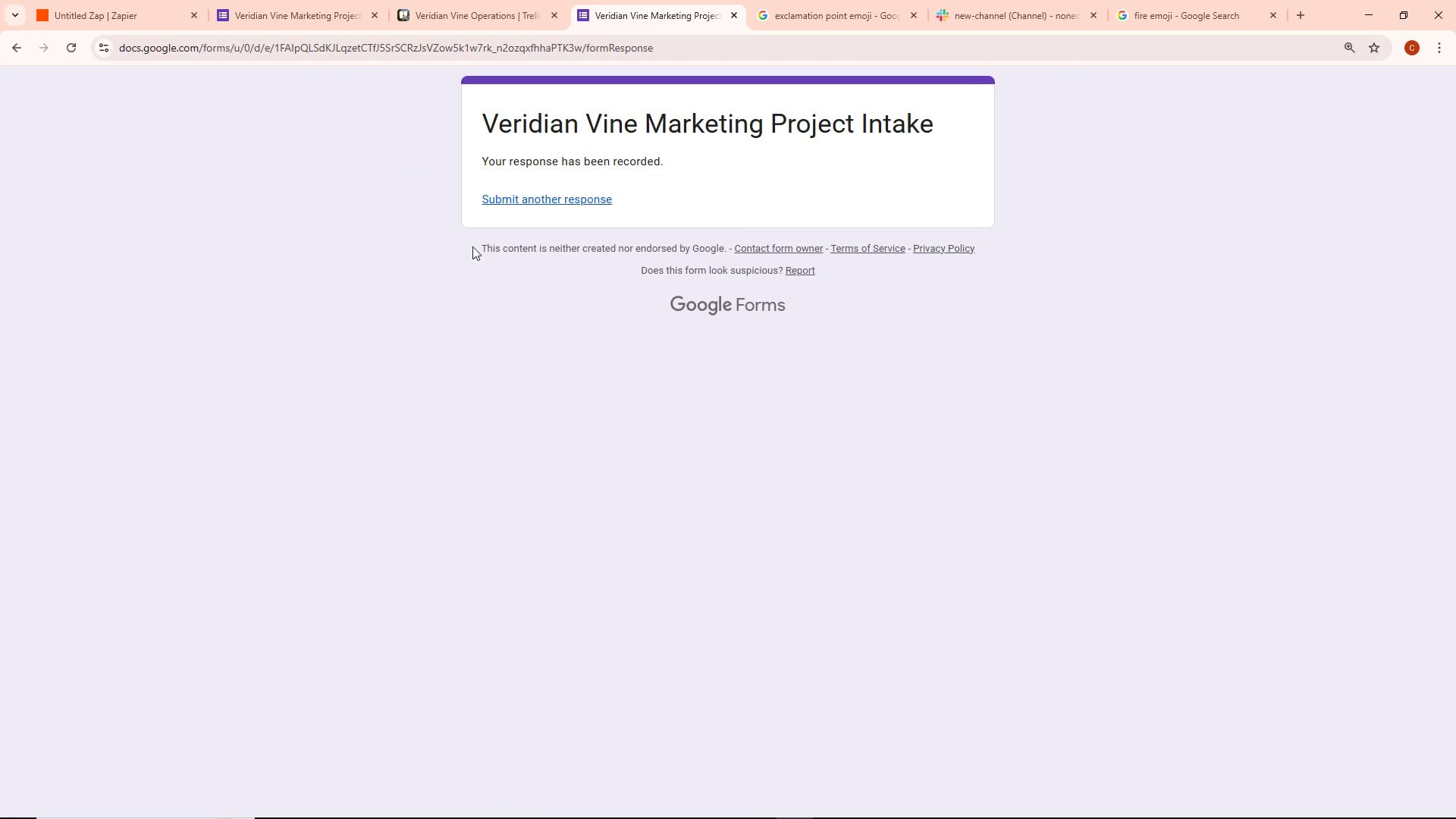 
left_click([499, 193])
 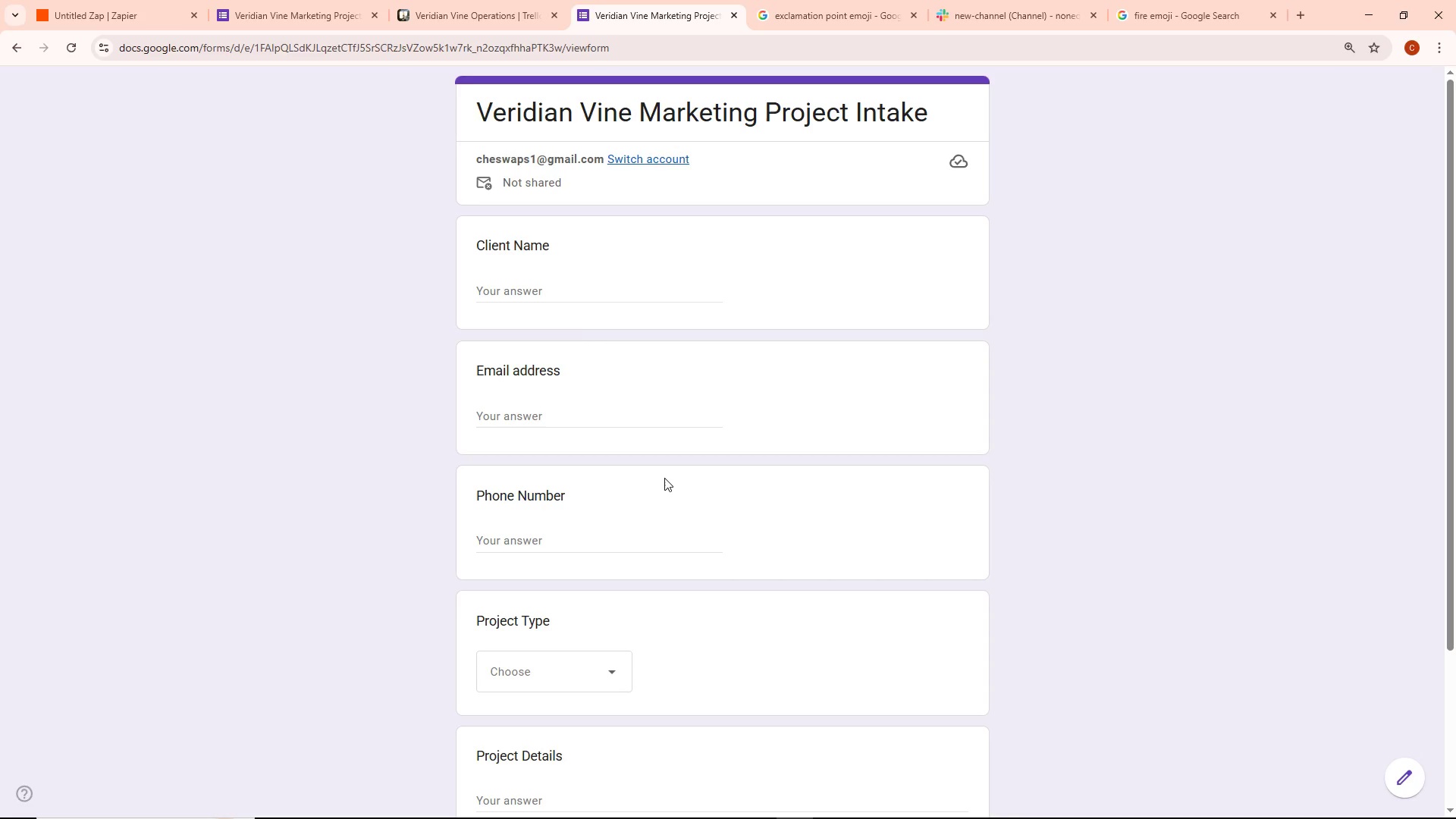 
wait(27.03)
 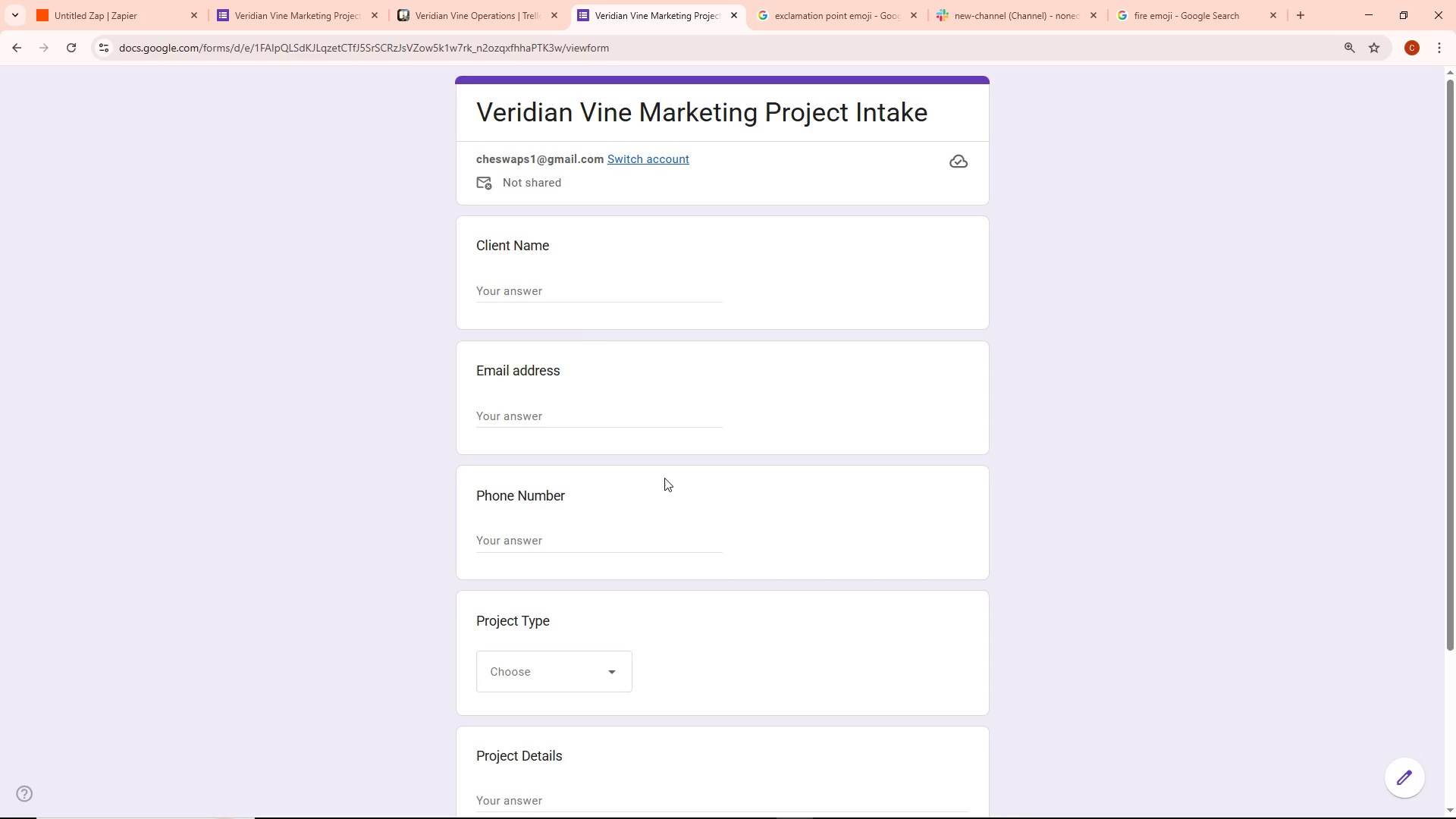 
left_click([519, 288])
 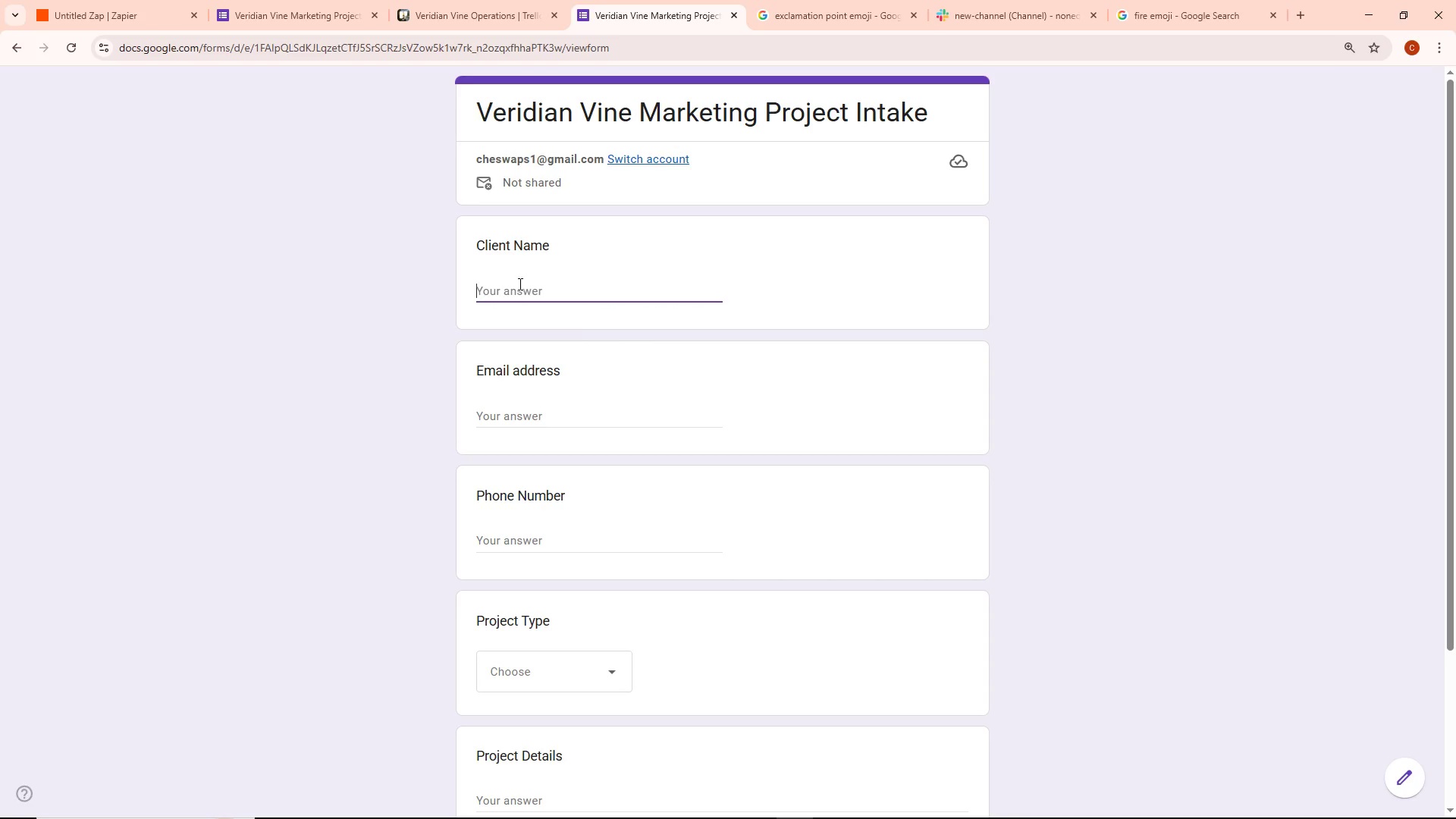 
type(Diste)
key(Backspace)
type(illery B)
 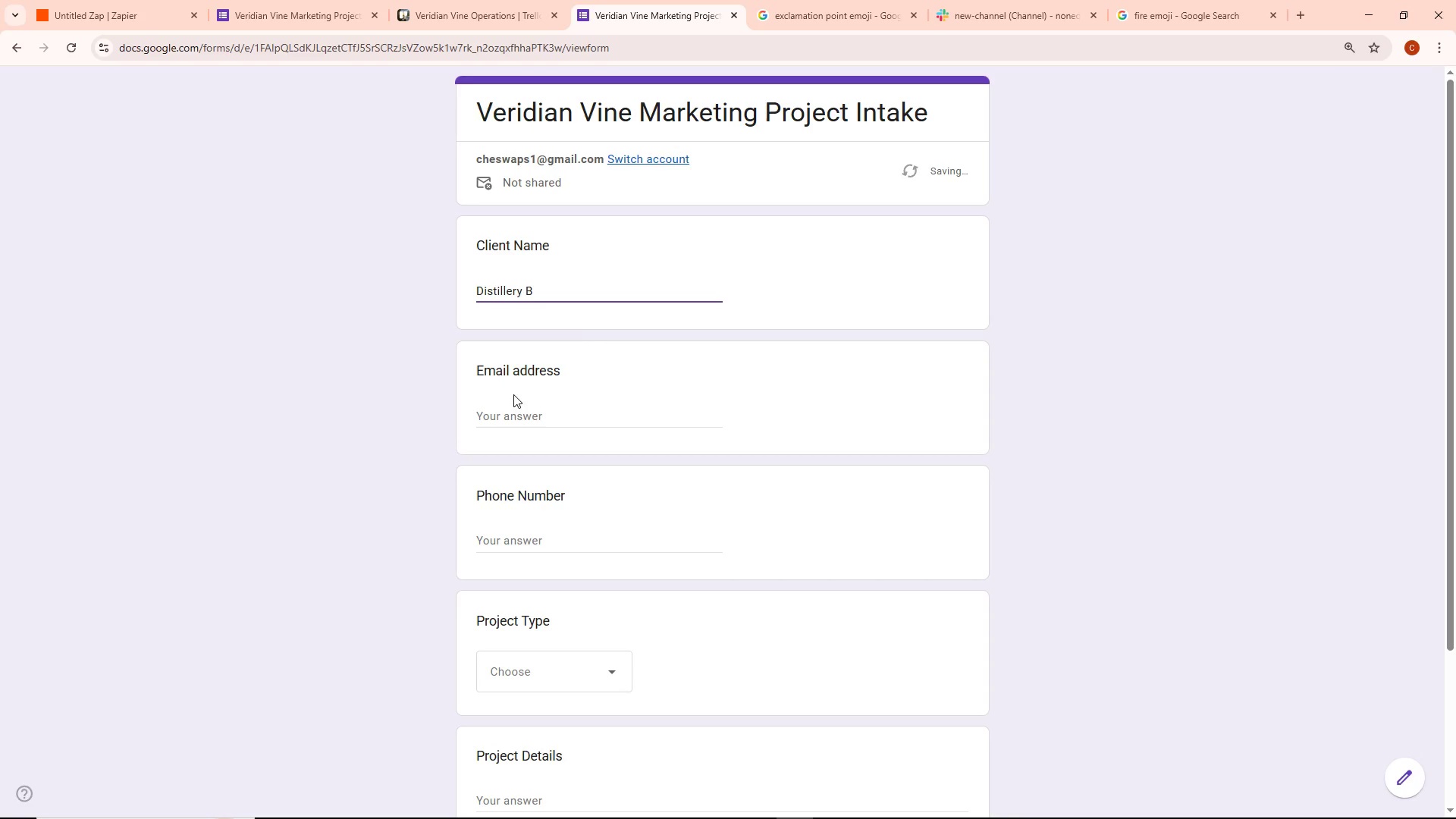 
left_click([514, 418])
 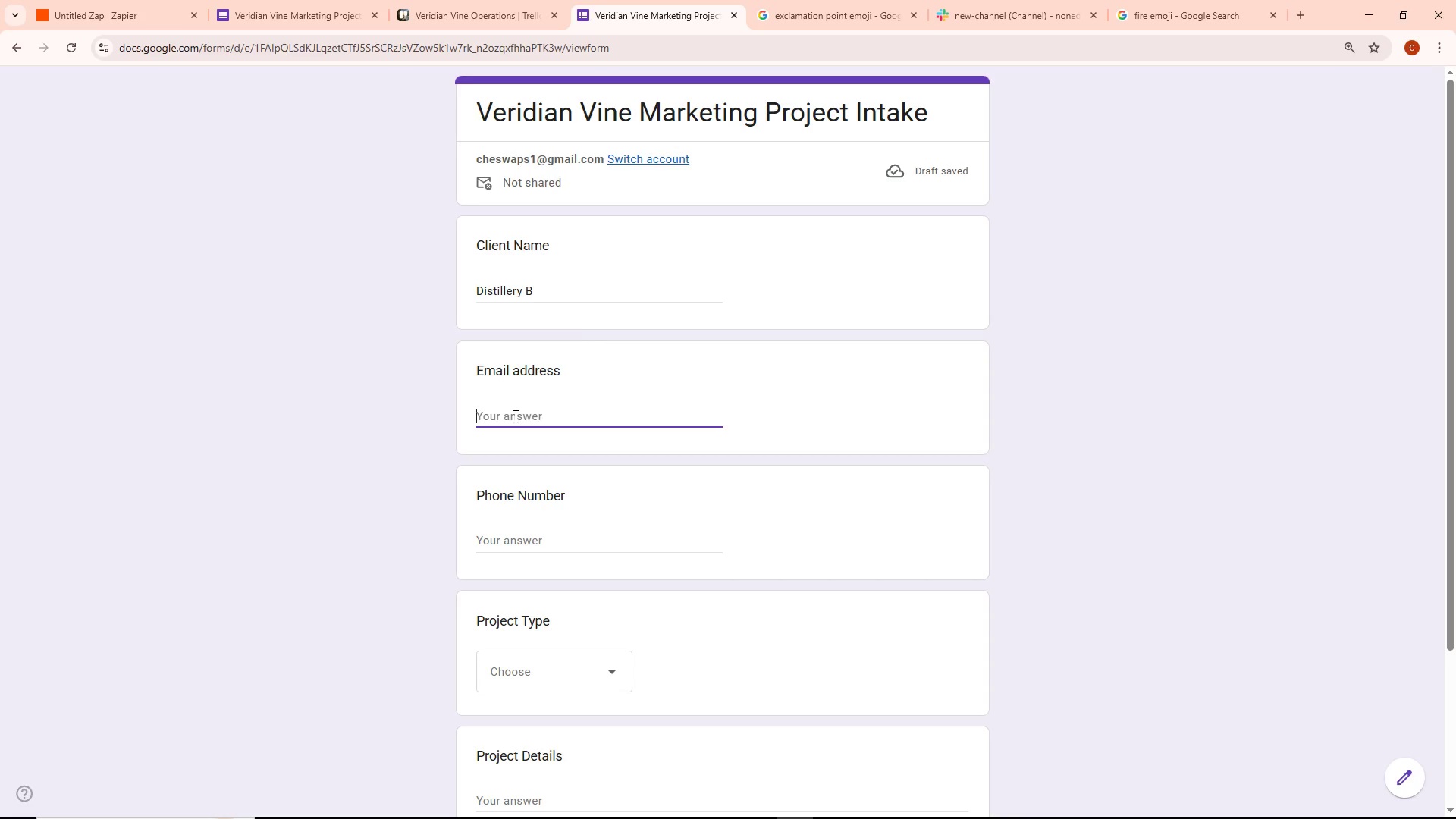 
type(bob@)
 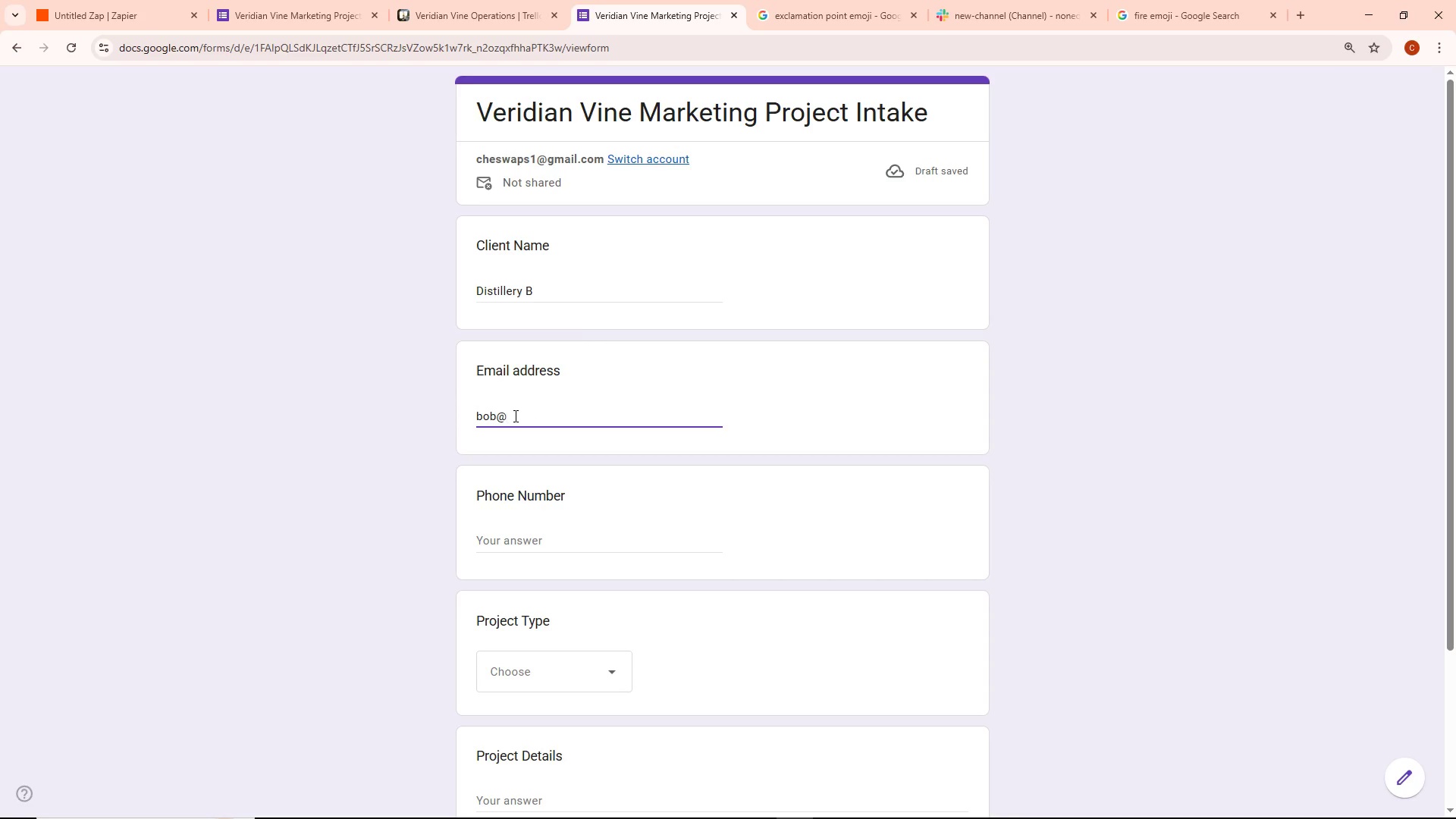 
type(dis)
key(Backspace)
key(Backspace)
key(Backspace)
key(Backspace)
type(.distillery)
 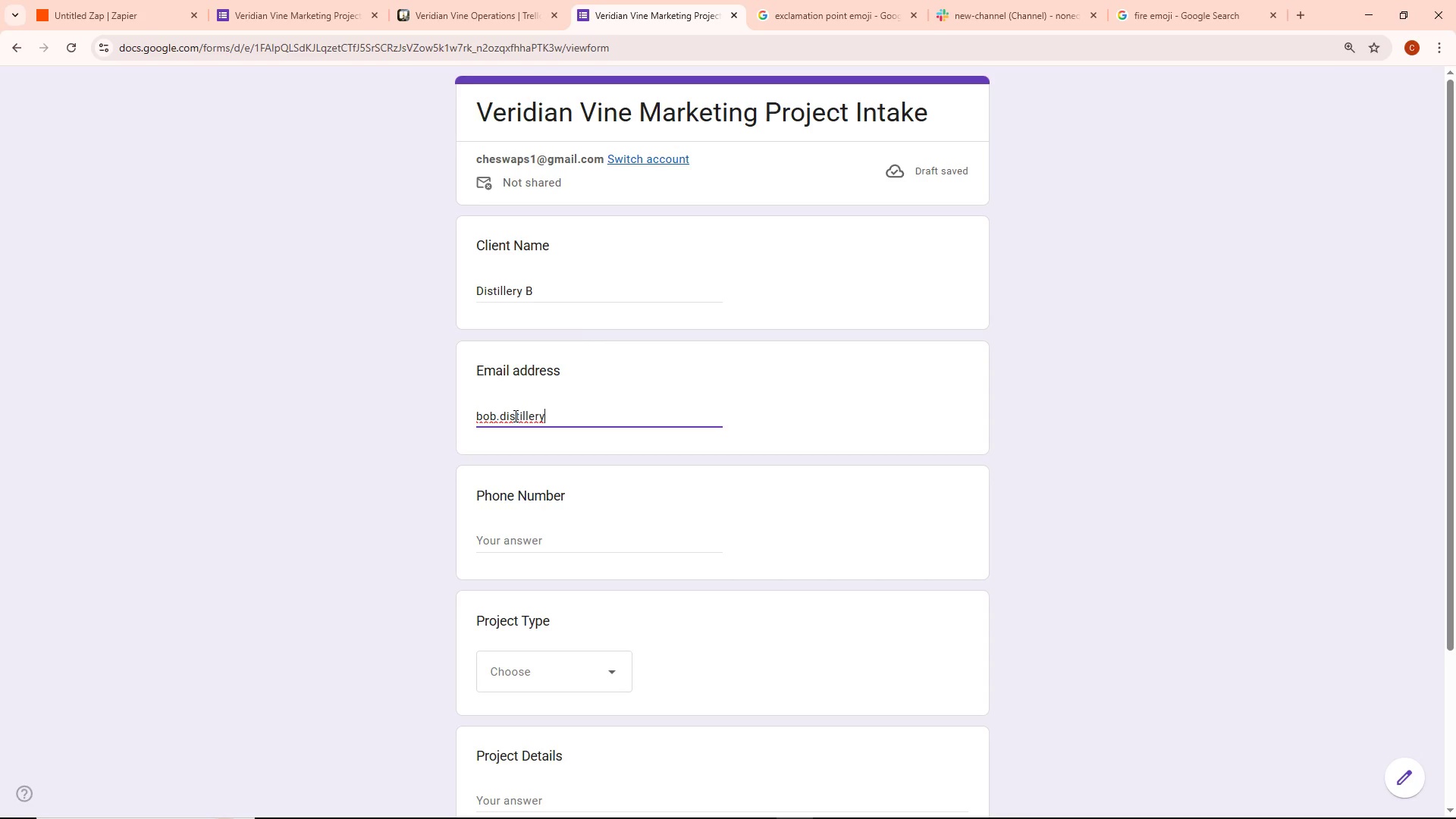 
wait(10.26)
 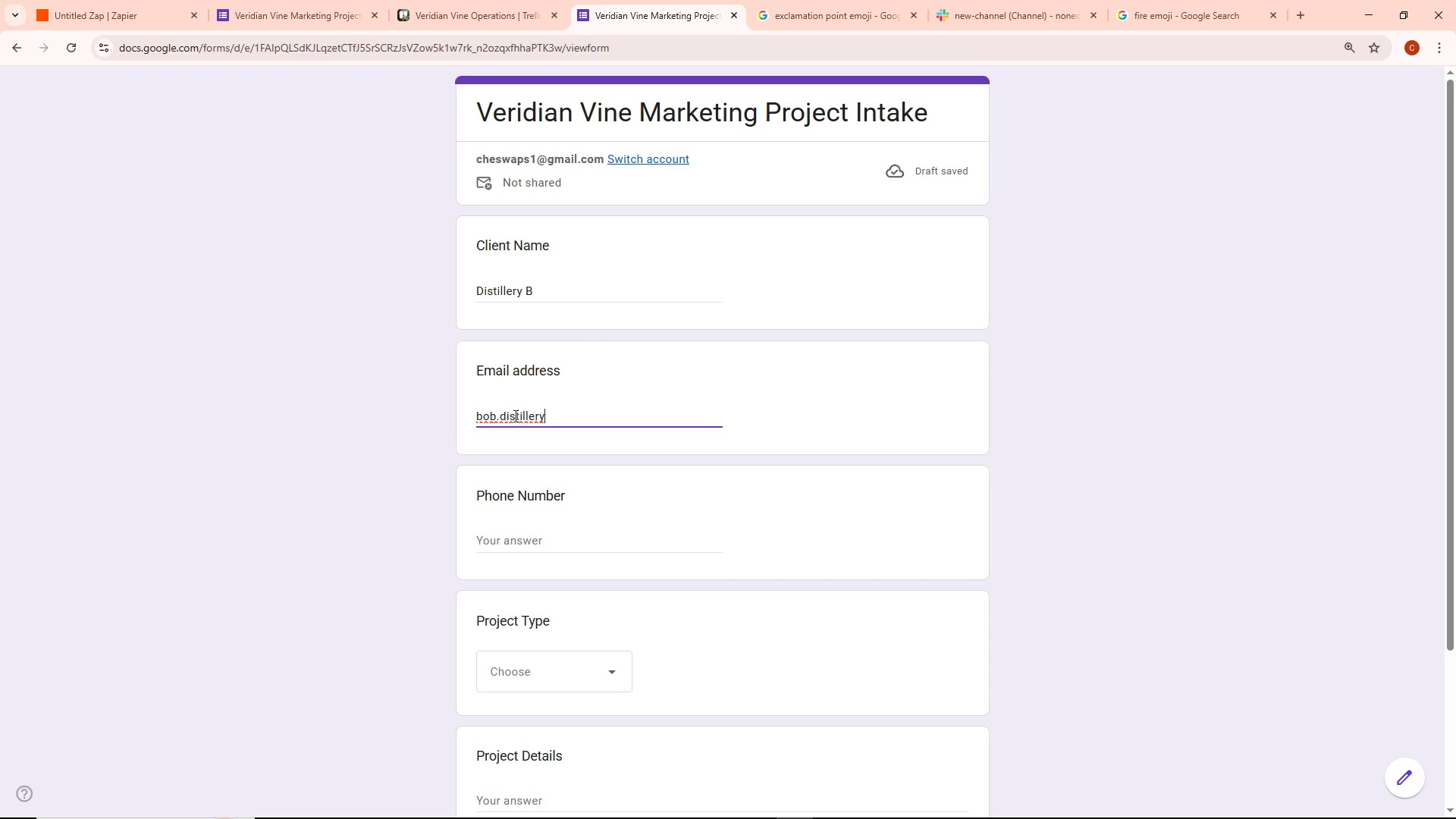 
type(b.@w)
key(Backspace)
type(example.com)
 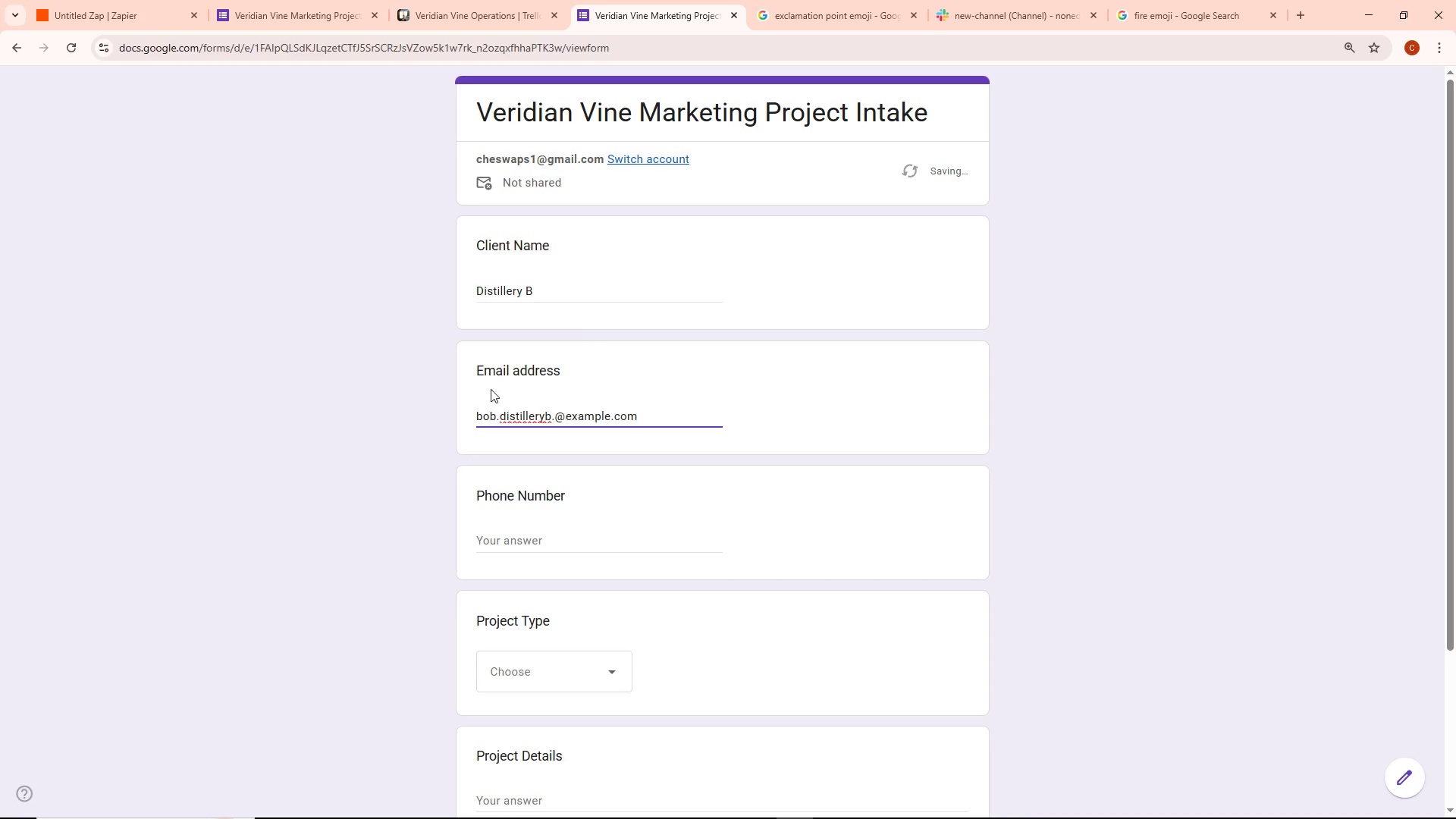 
wait(10.27)
 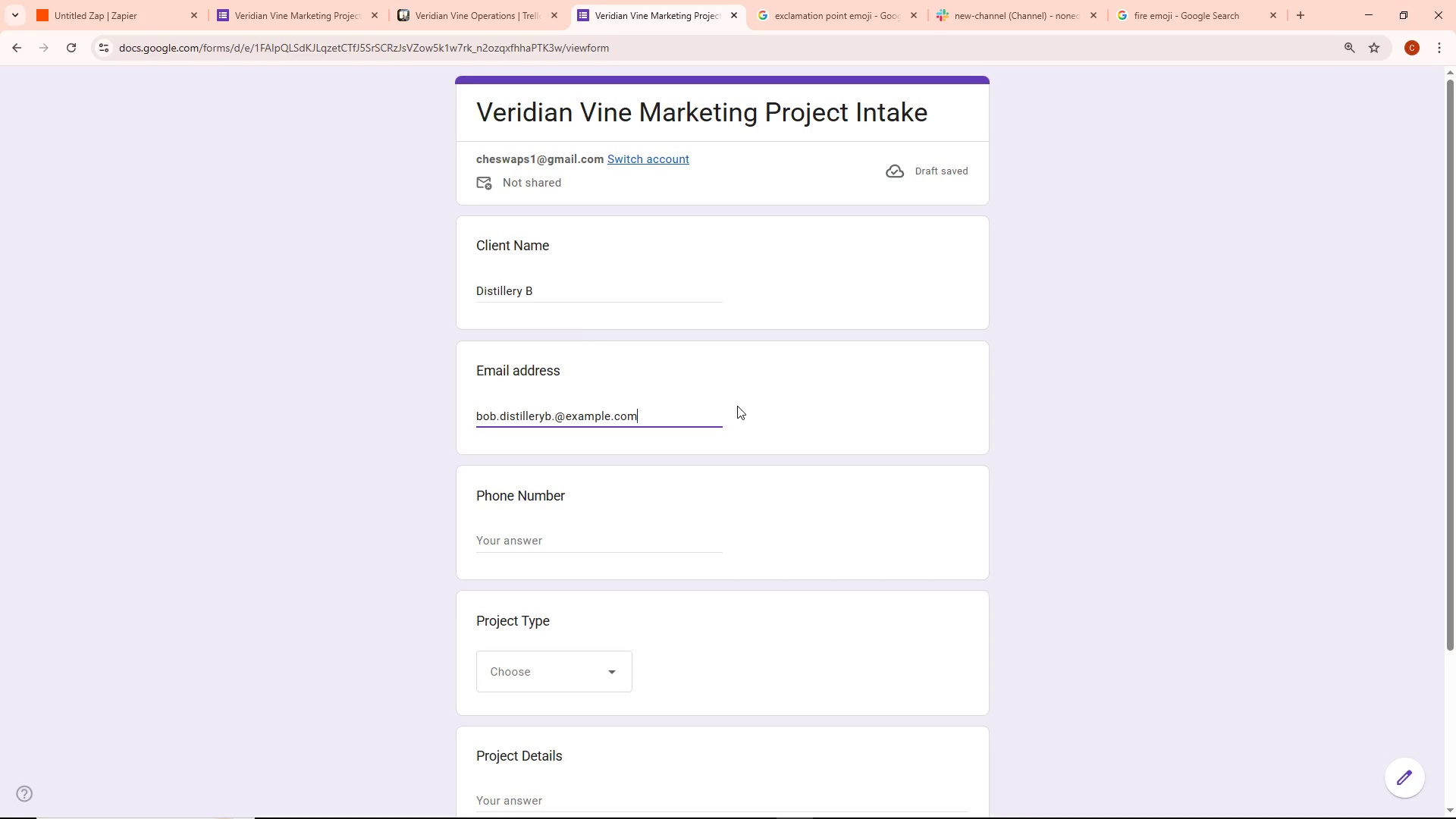 
left_click([498, 544])
 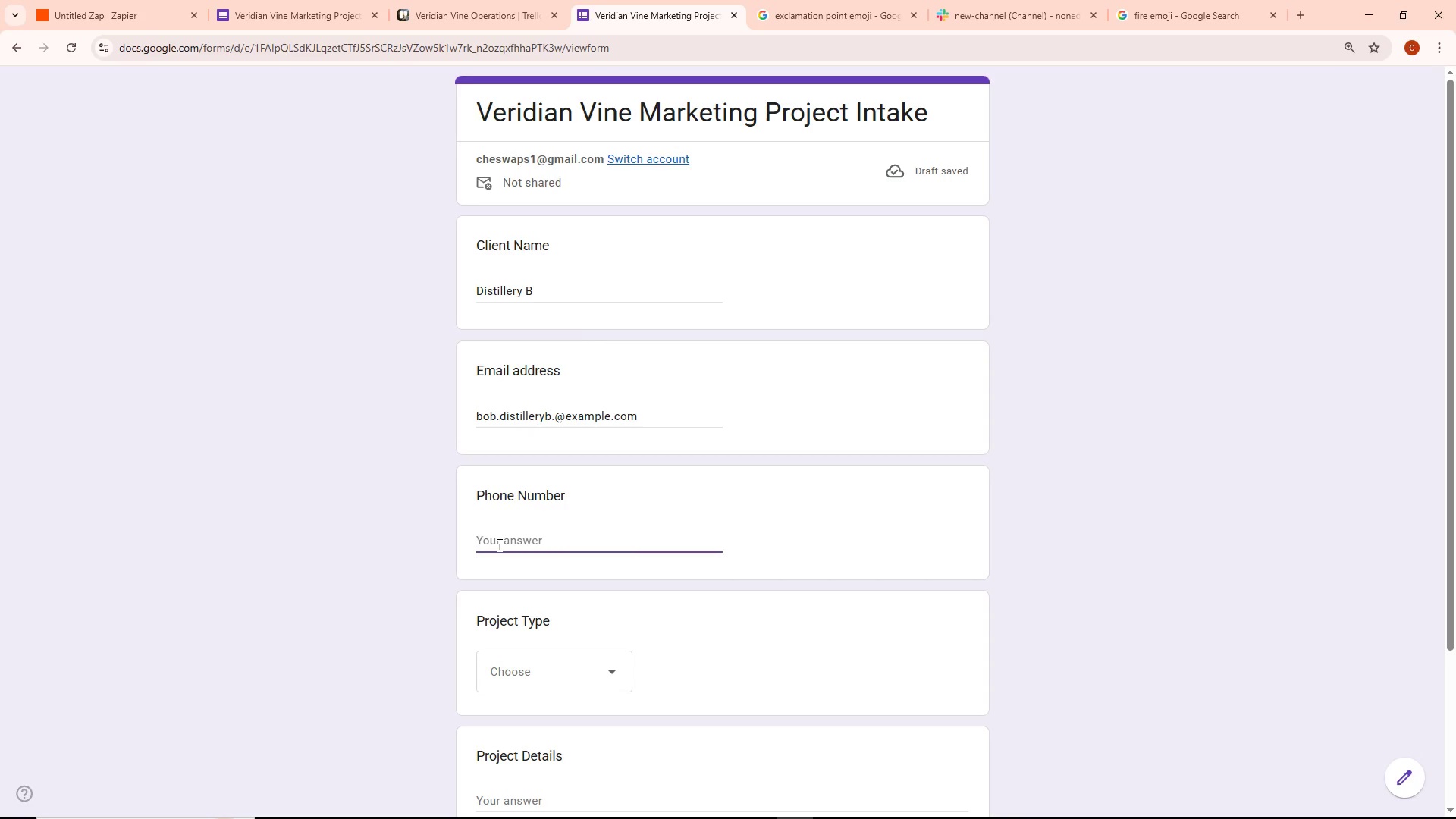 
type(09)
 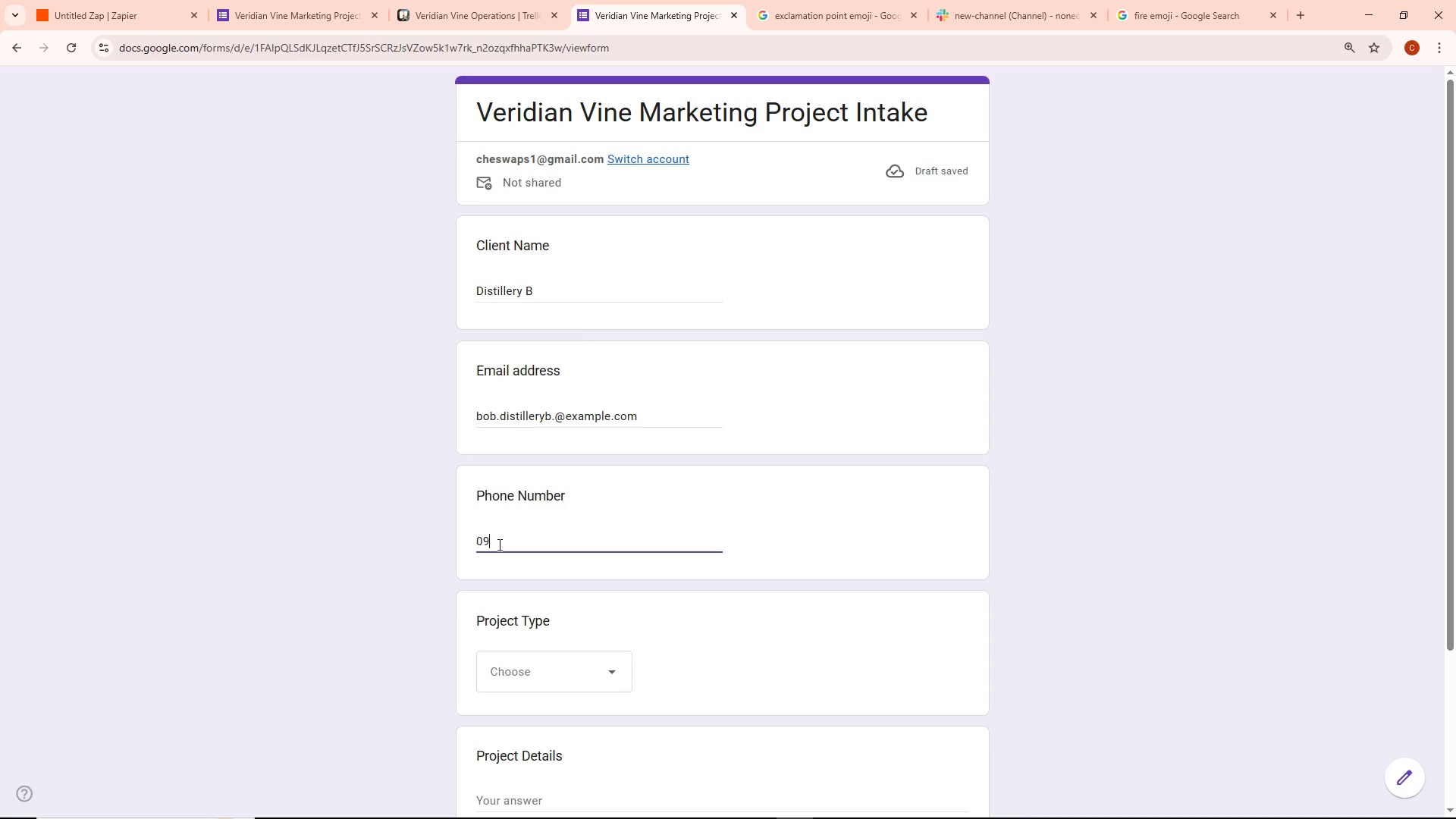 
wait(12.76)
 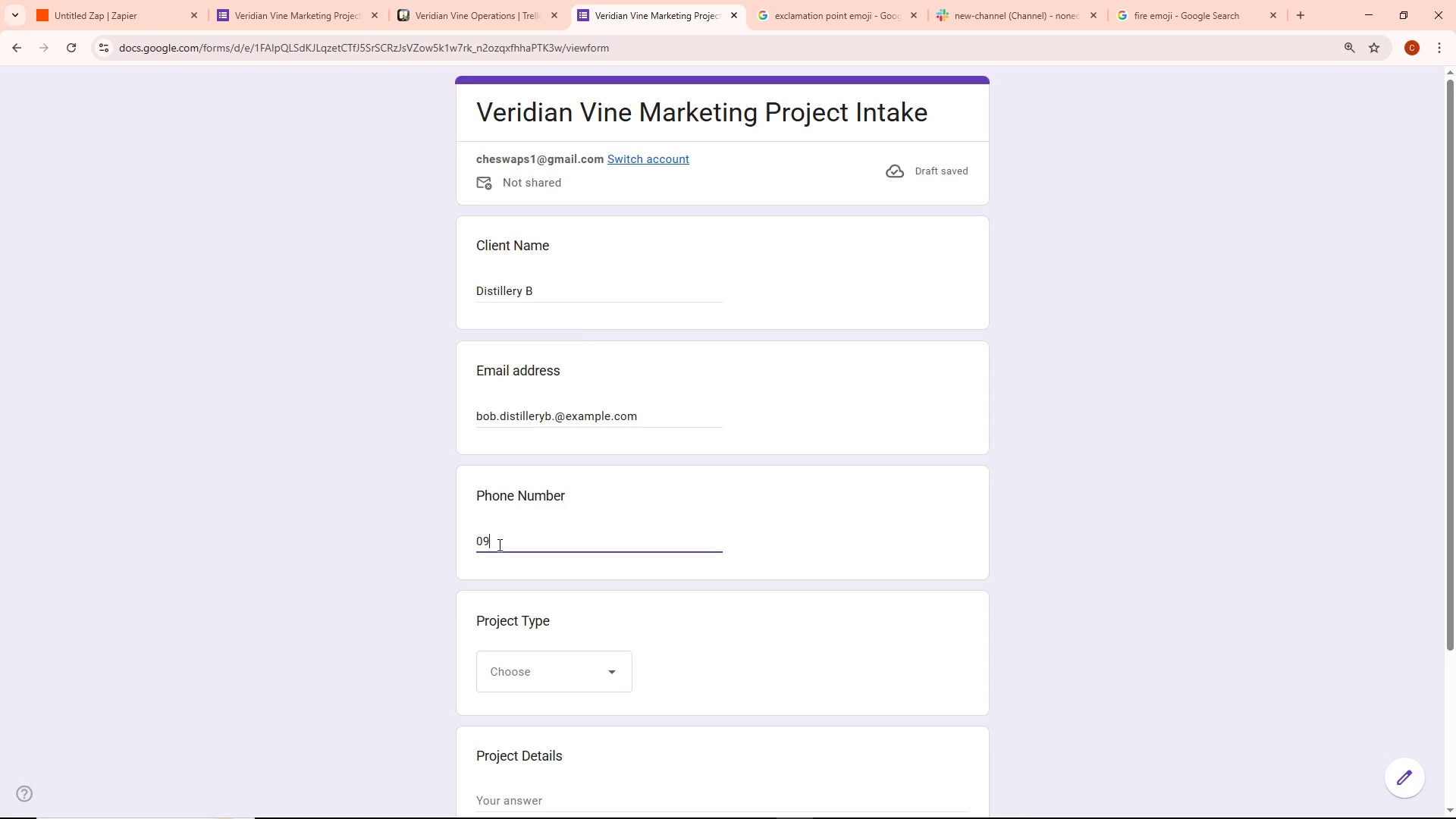 
type(1899988878)
key(Backspace)
key(Backspace)
type(8)
 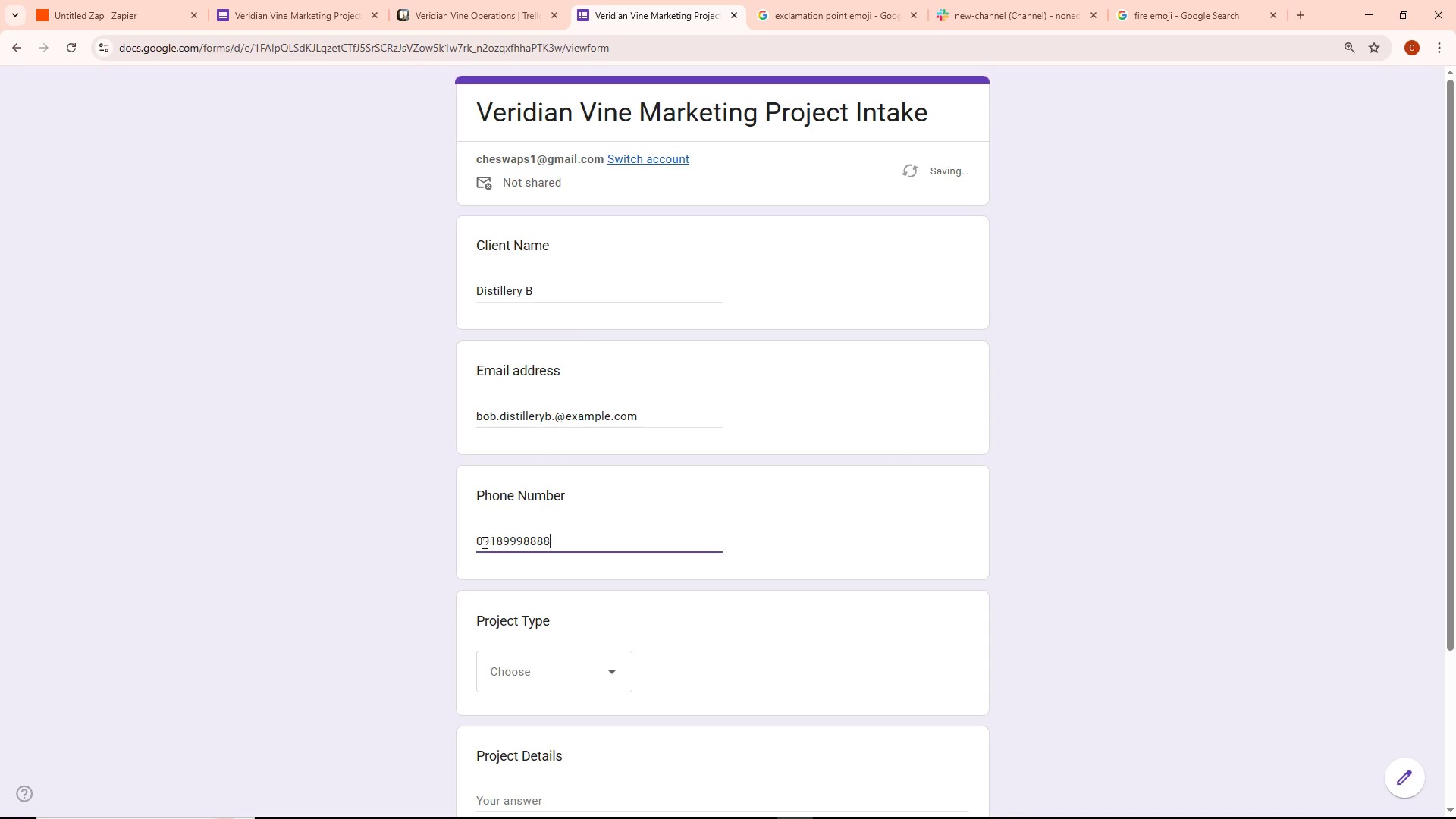 
left_click([479, 541])
 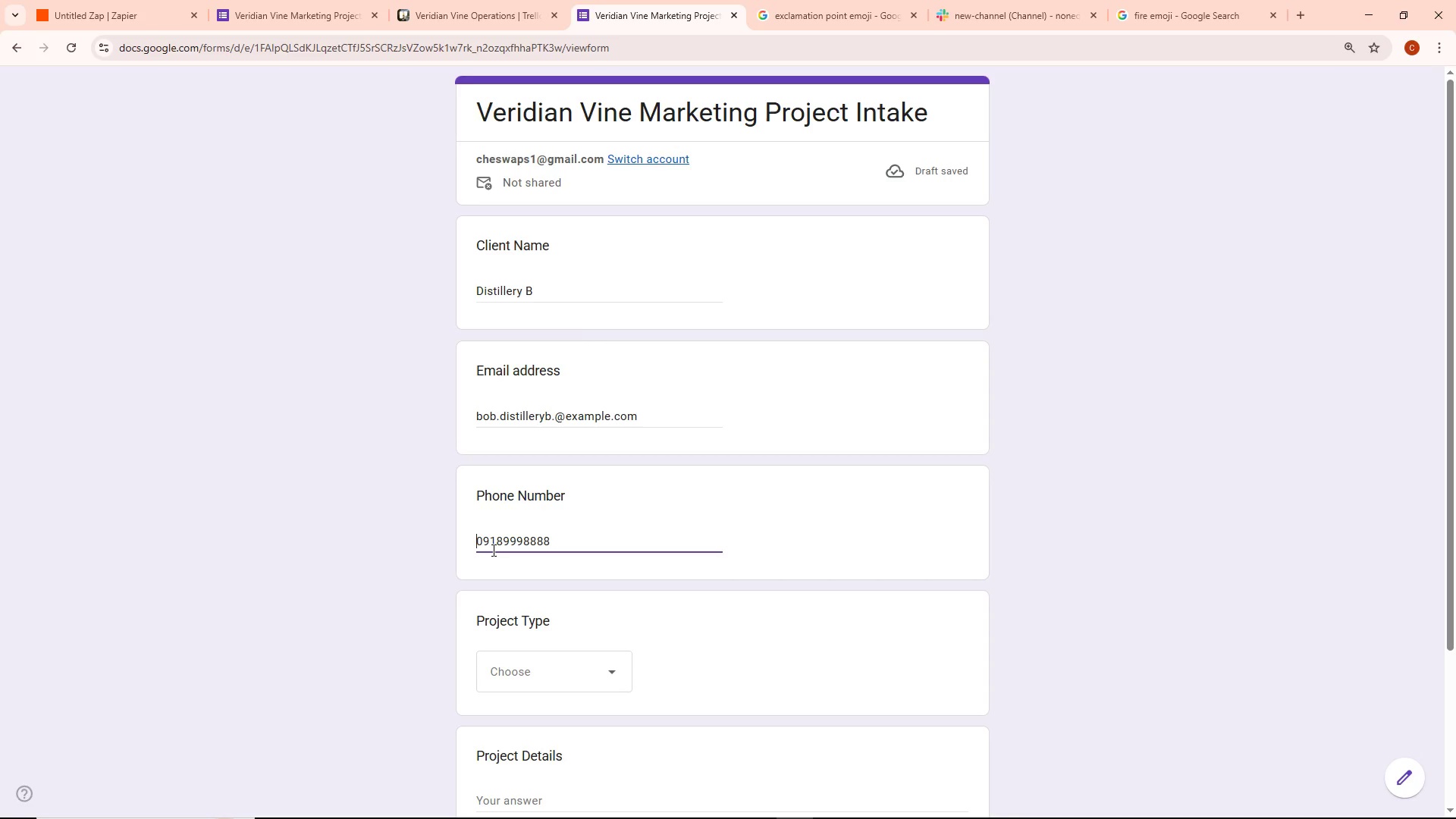 
wait(11.58)
 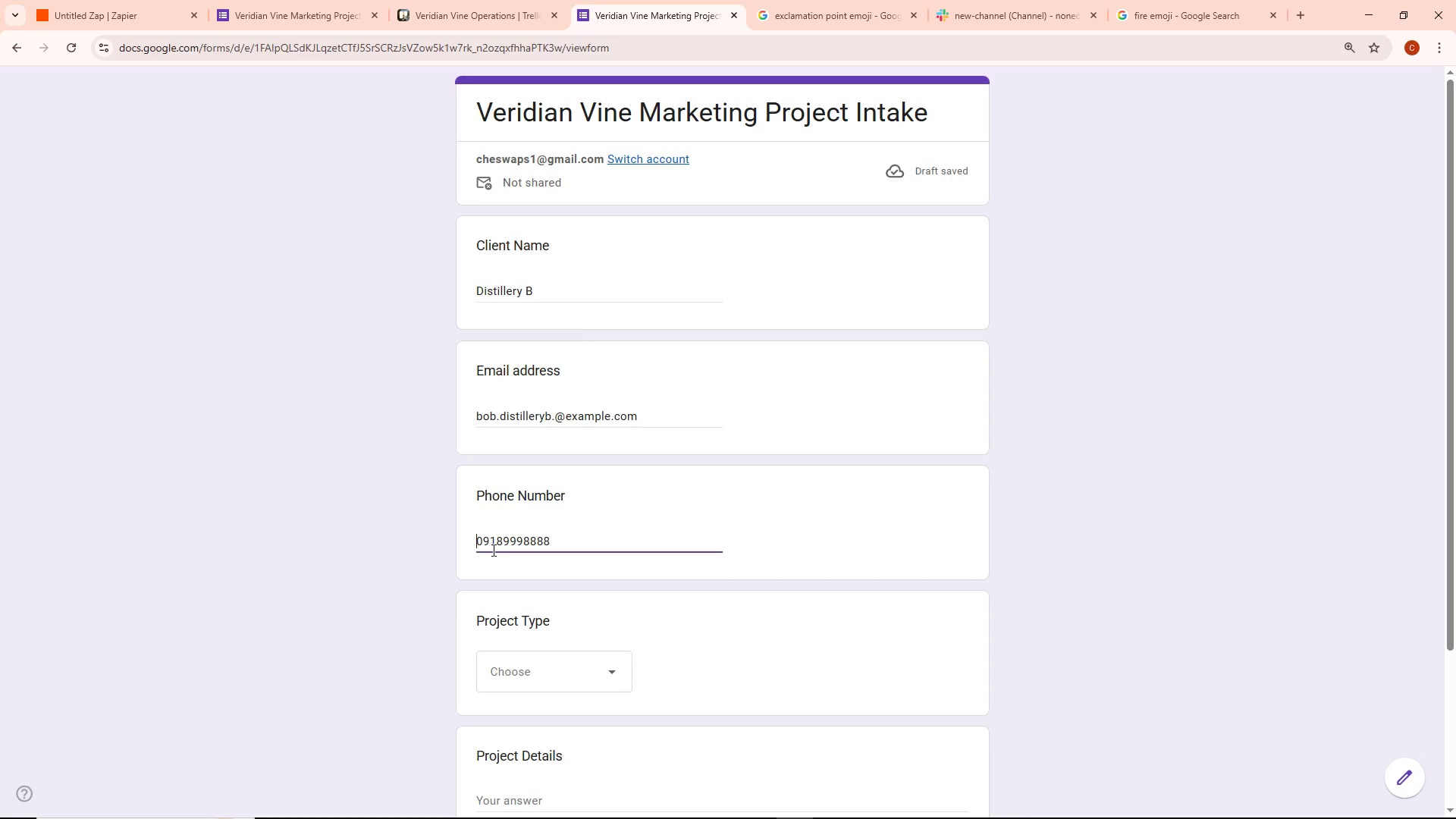 
key(Alt+AltLeft)
 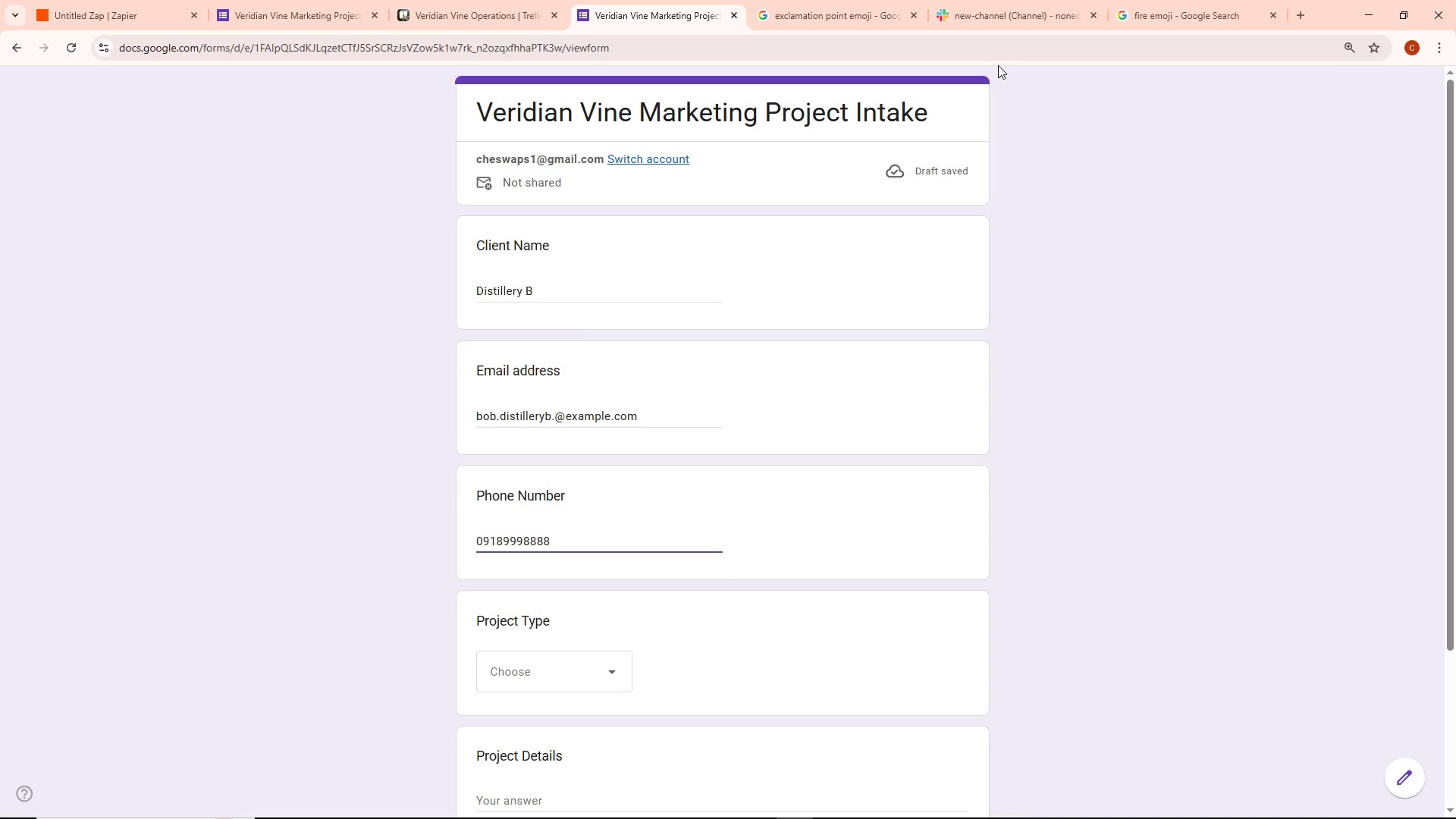 
key(Alt+Tab)